 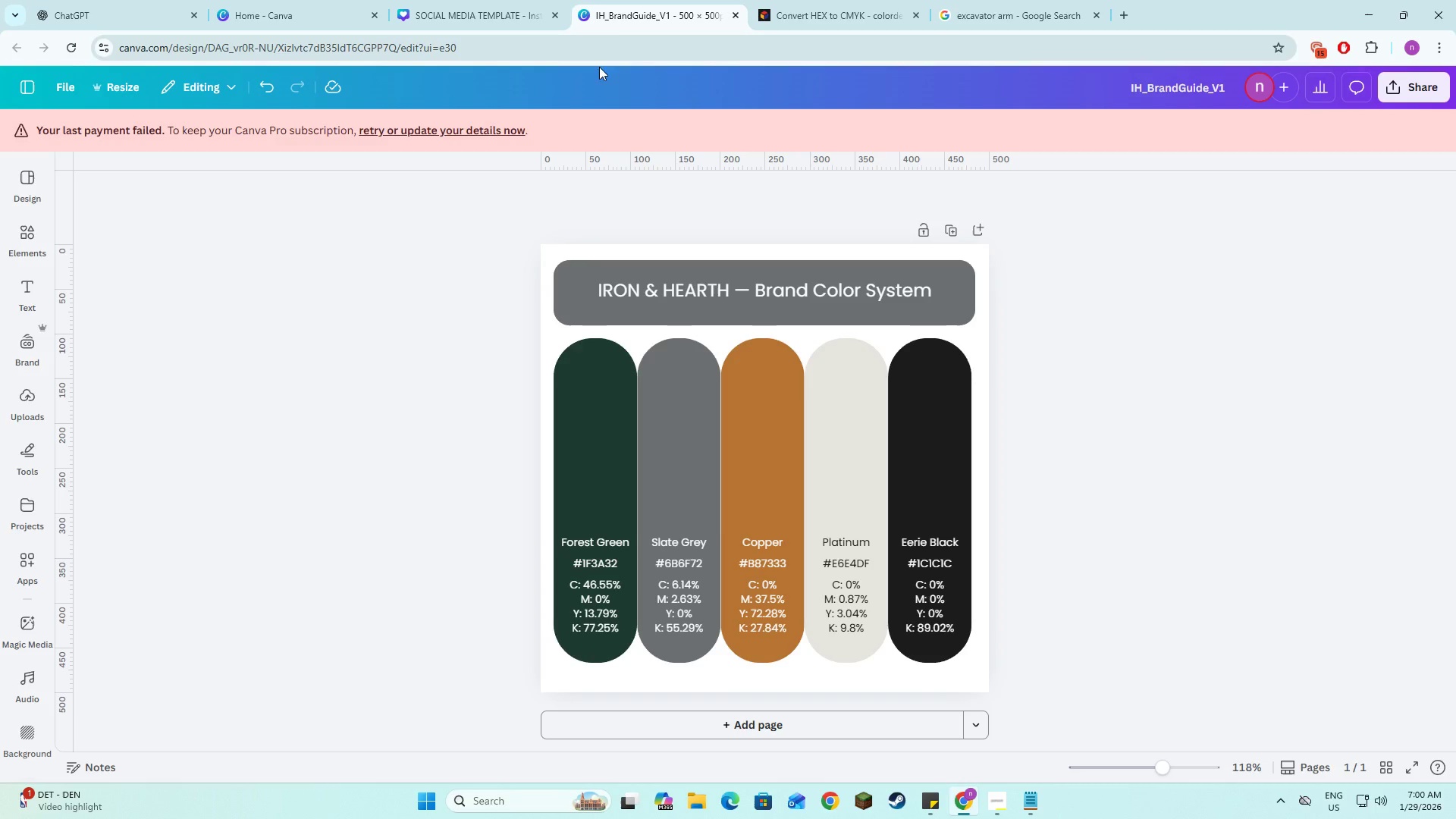 
left_click([1410, 83])
 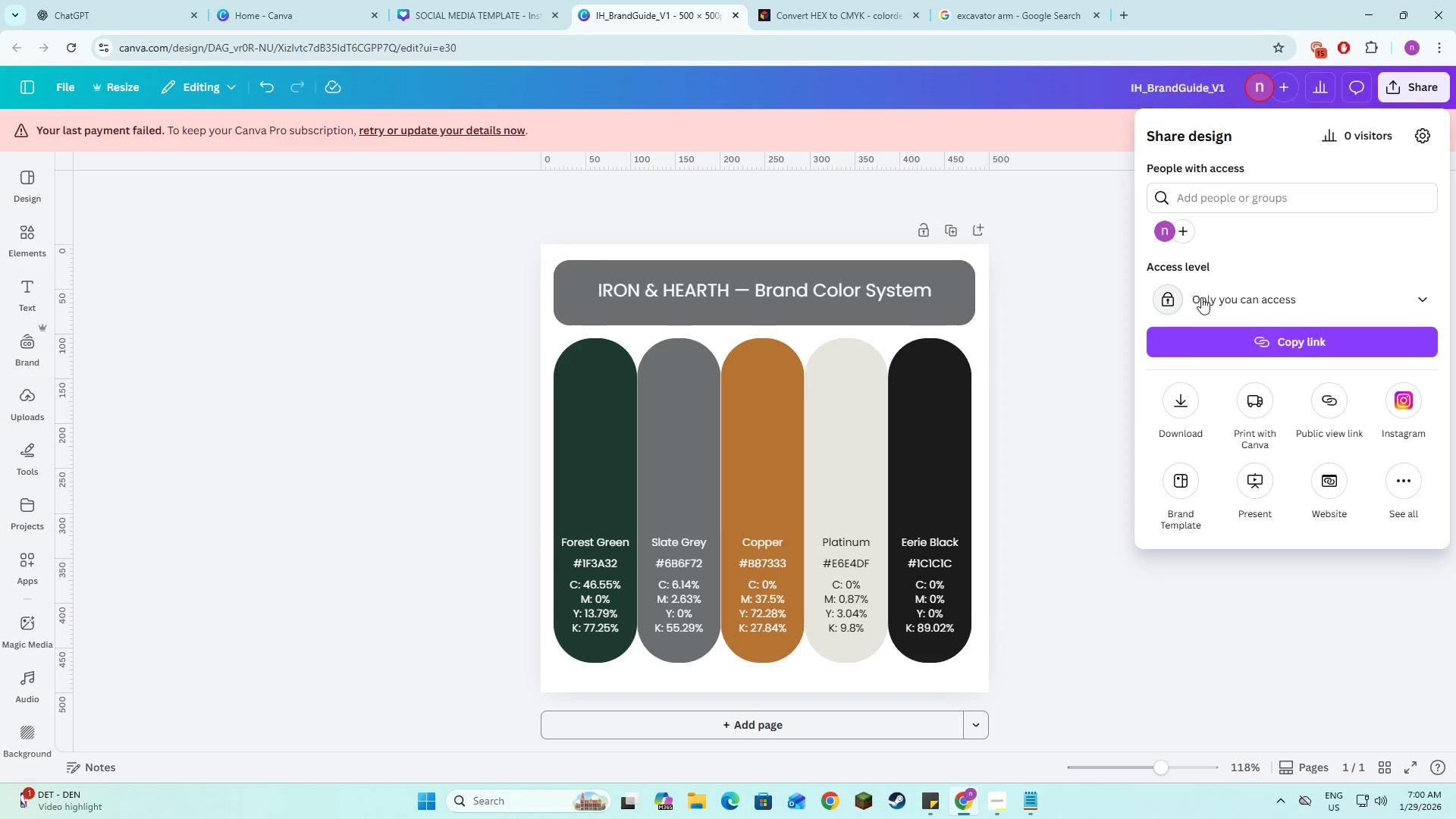 
left_click([1181, 400])
 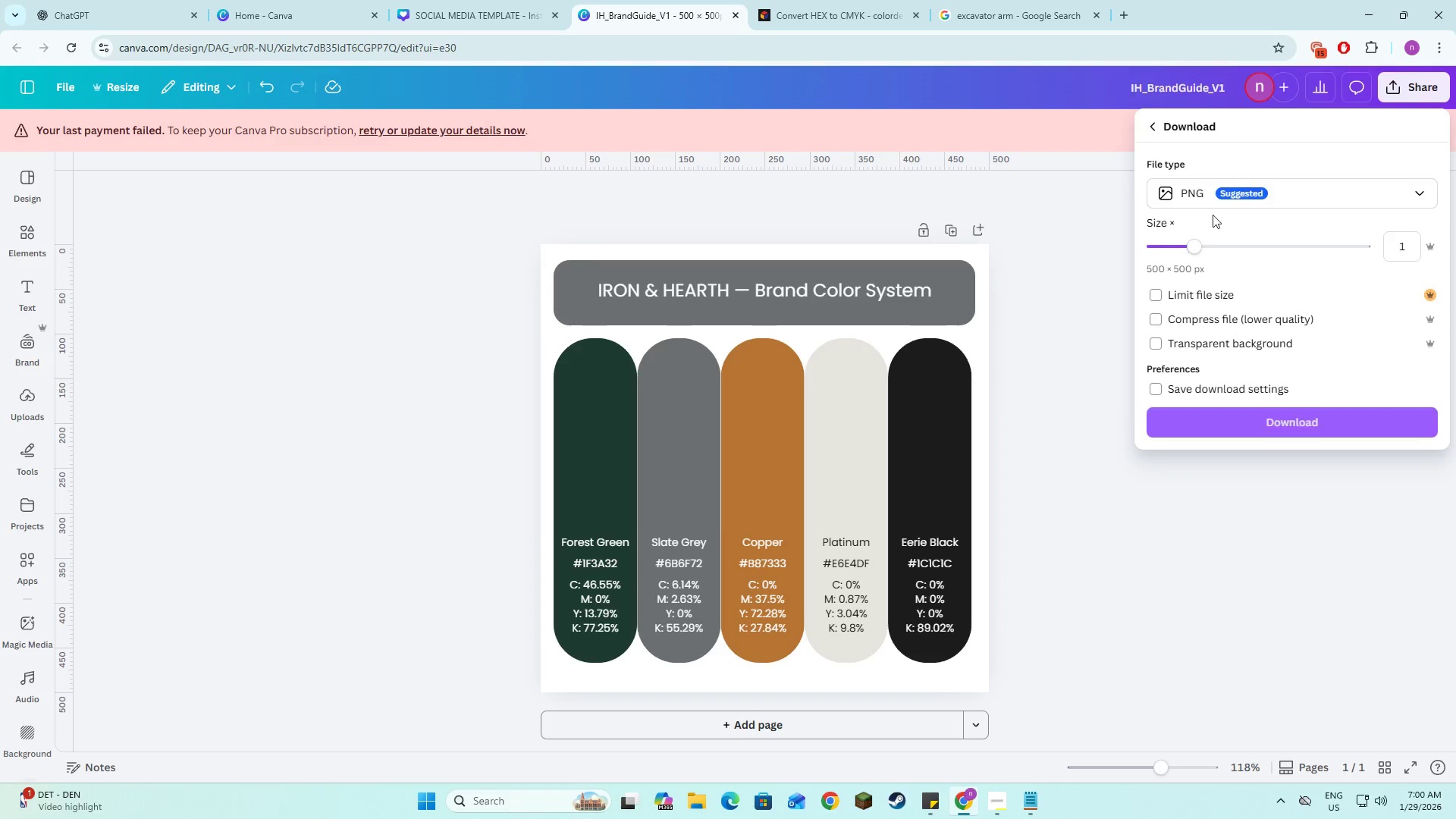 
left_click([1243, 193])
 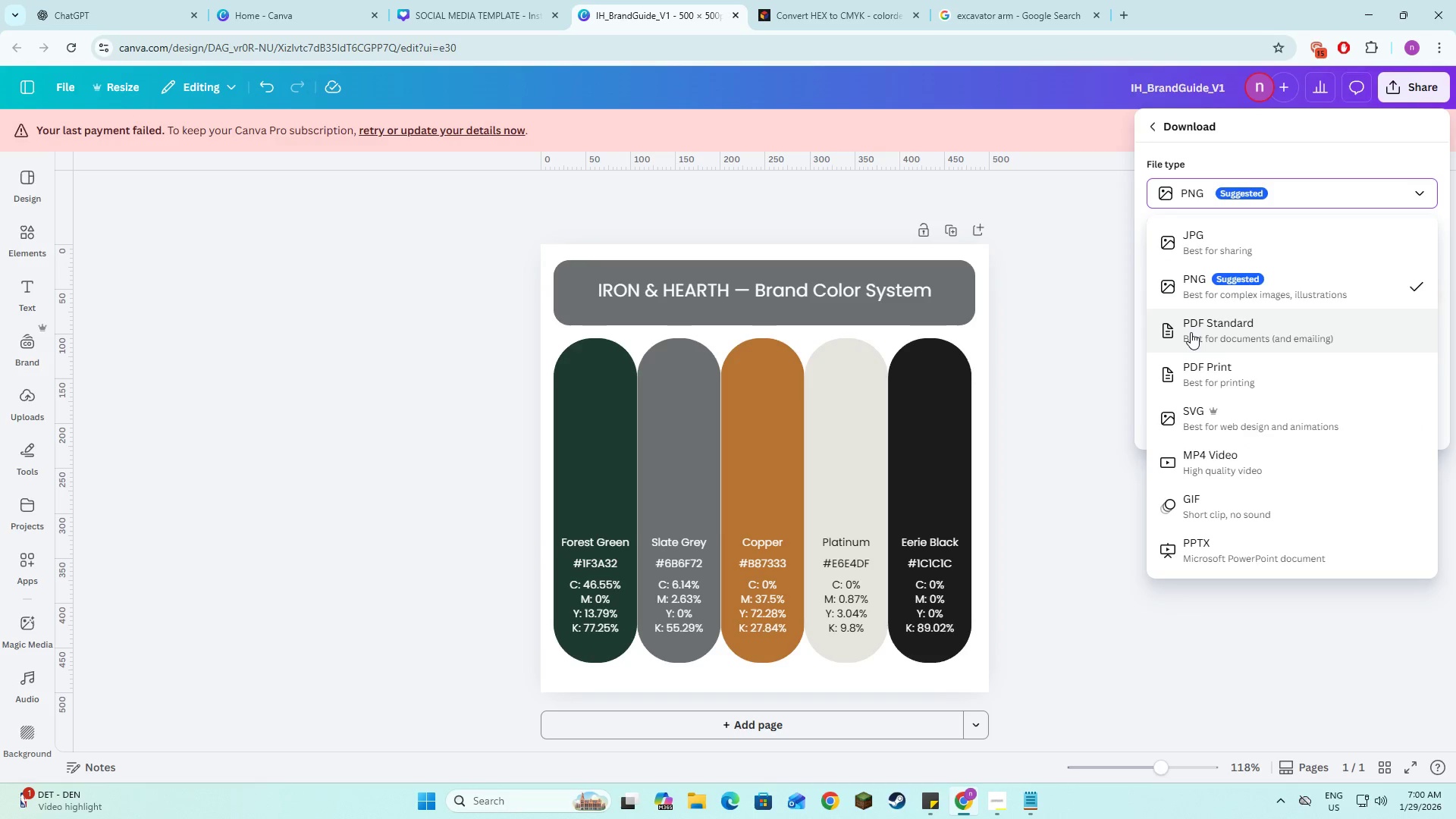 
left_click([1191, 332])
 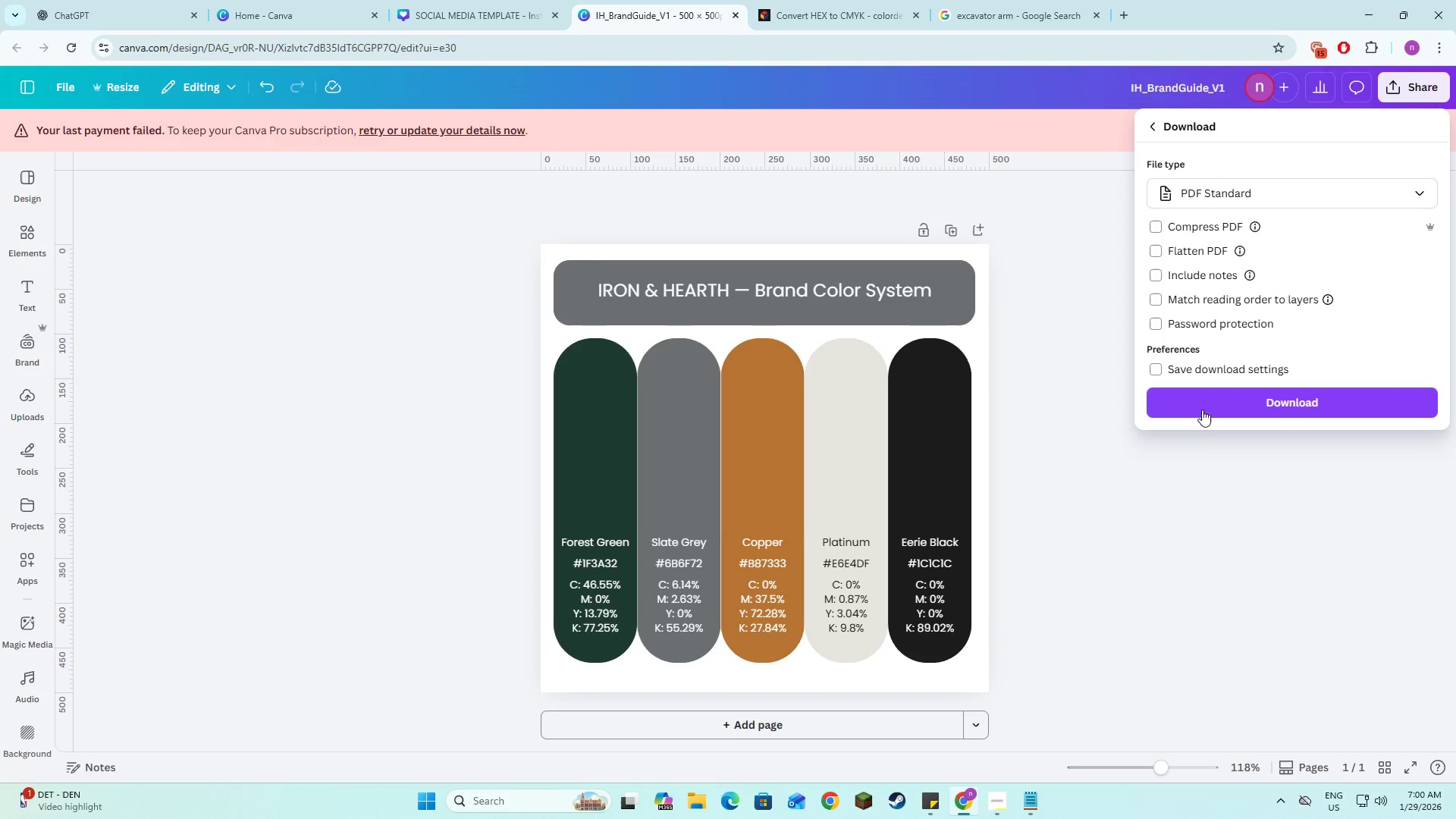 
left_click([1233, 526])
 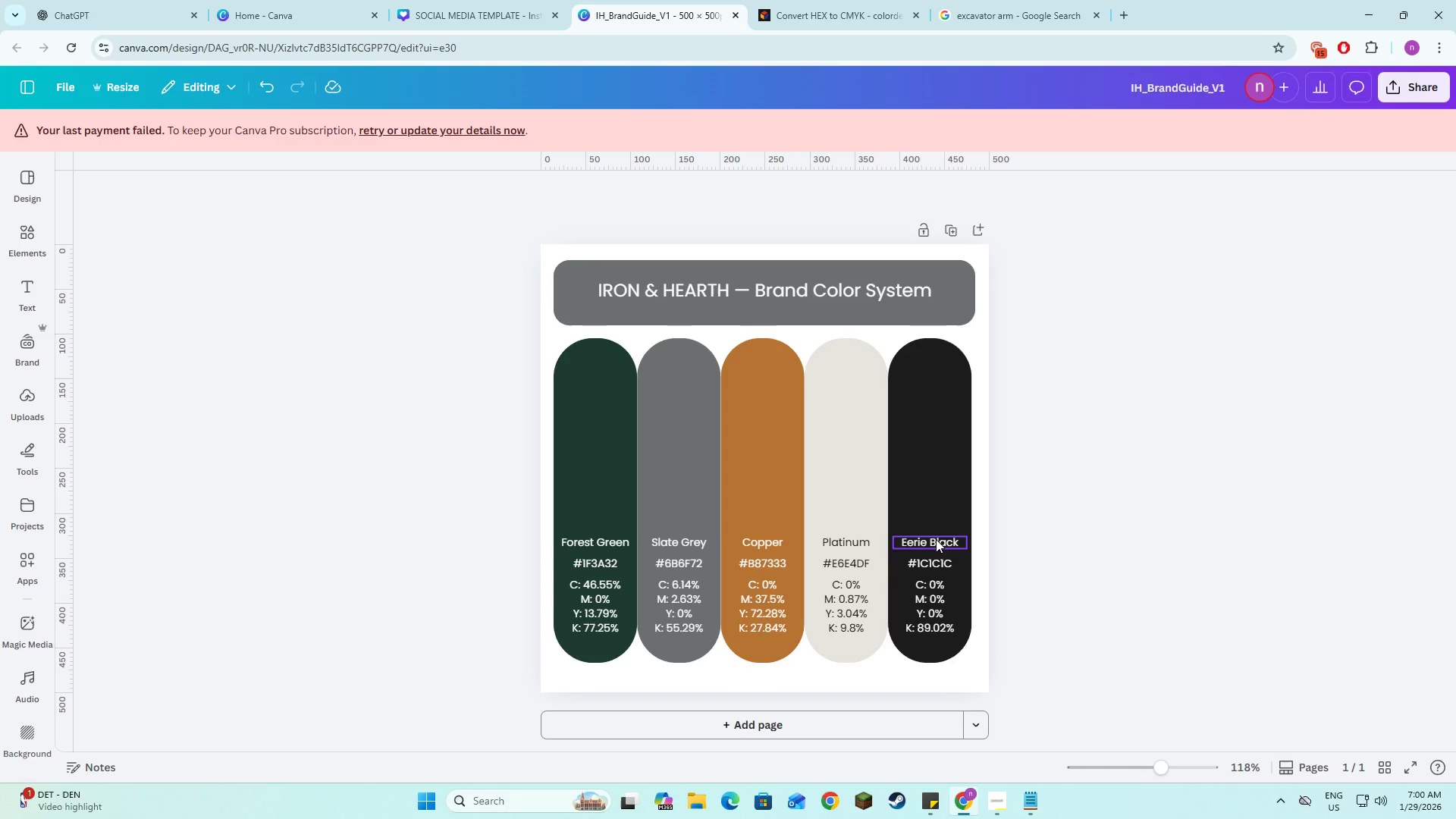 
left_click([936, 539])
 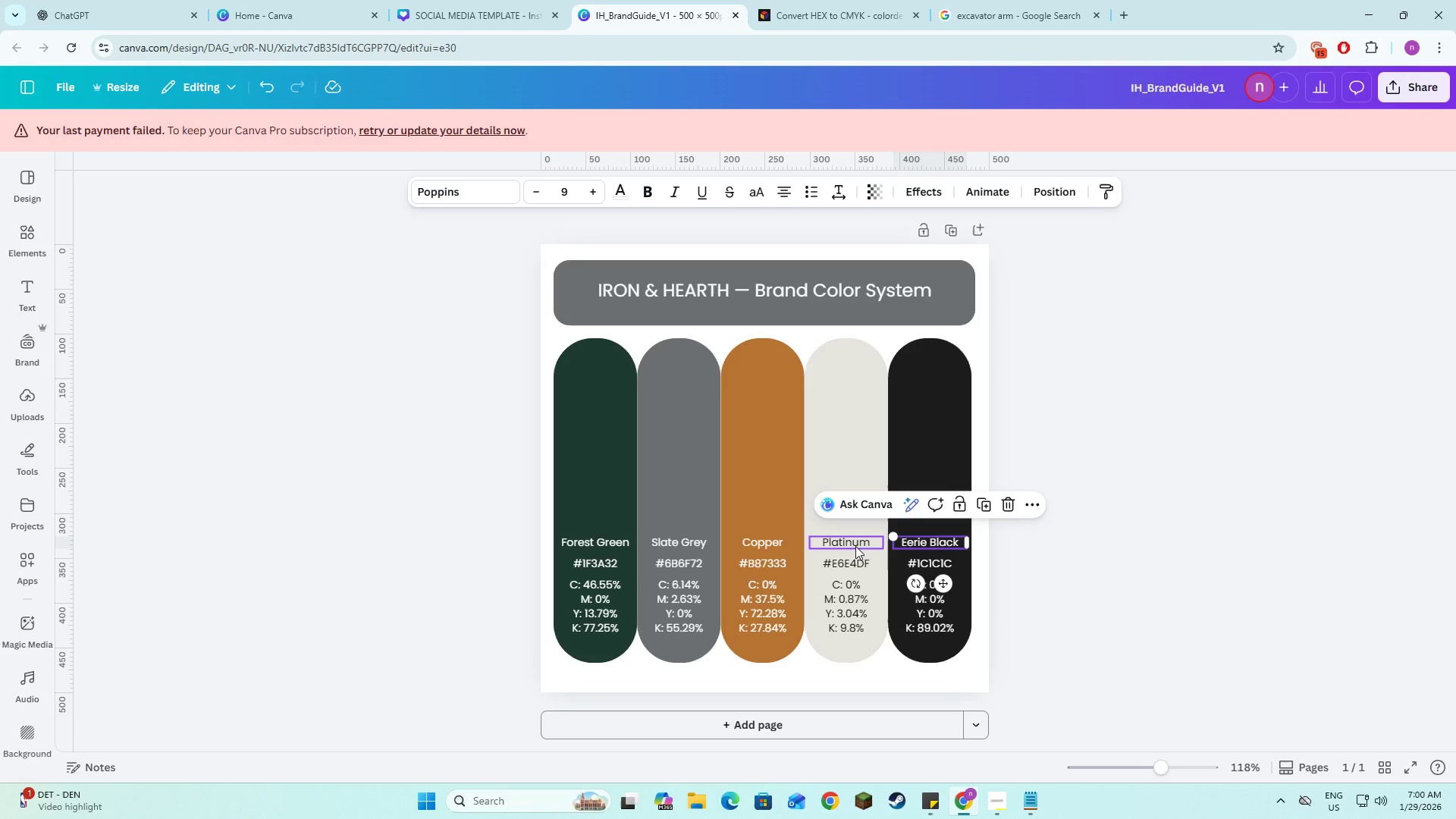 
left_click([855, 546])
 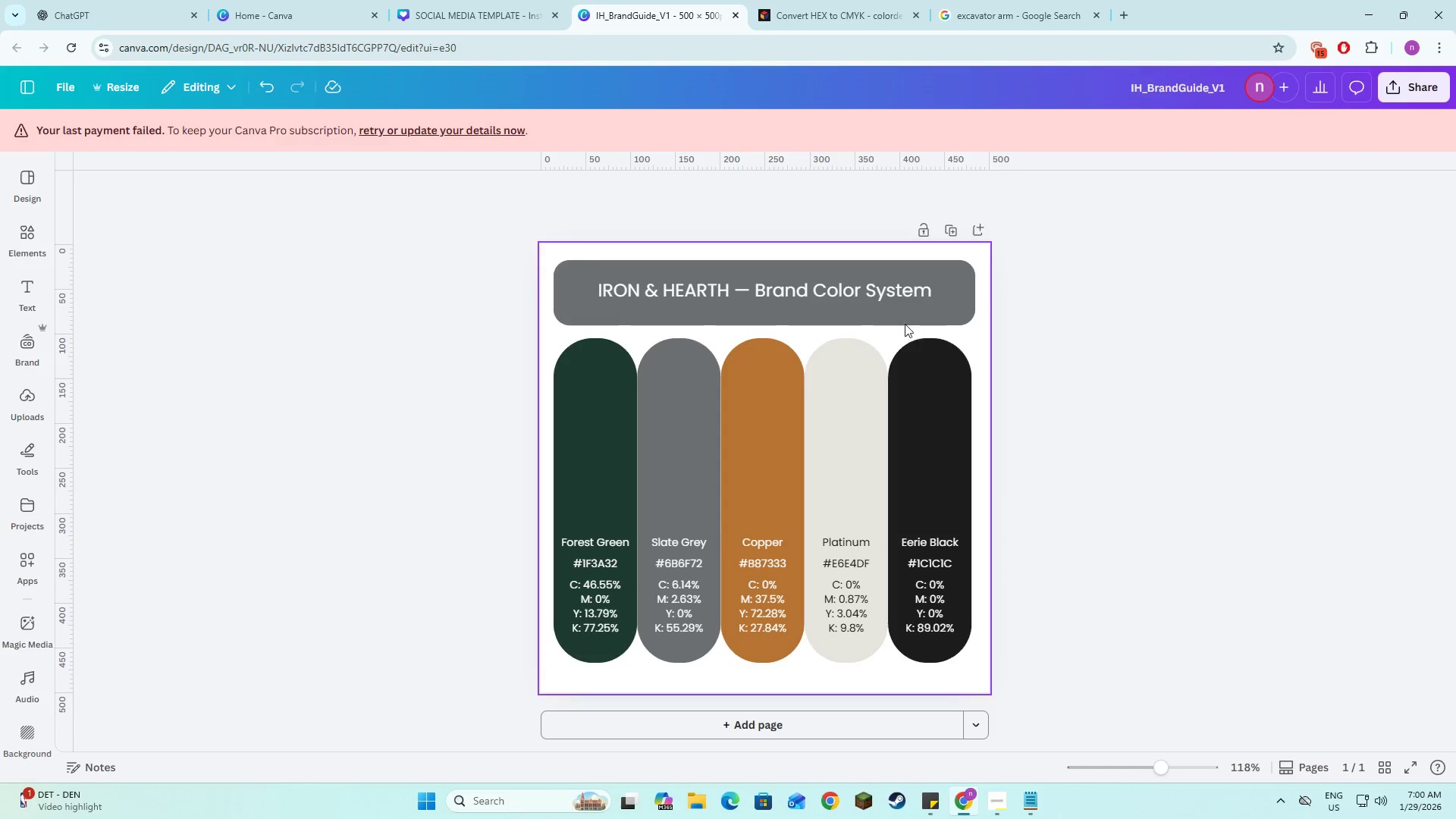 
left_click([885, 290])
 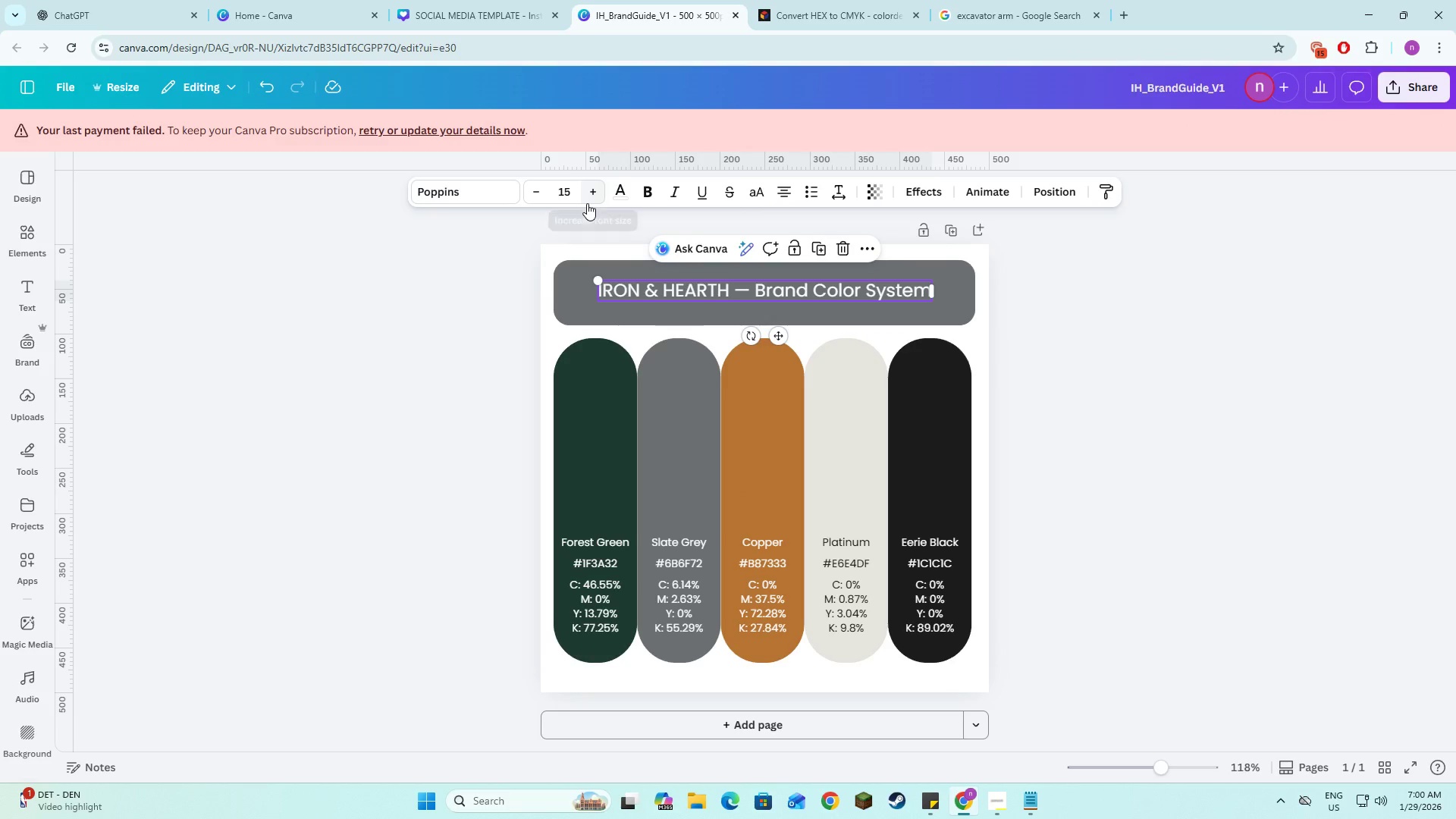 
double_click([589, 192])
 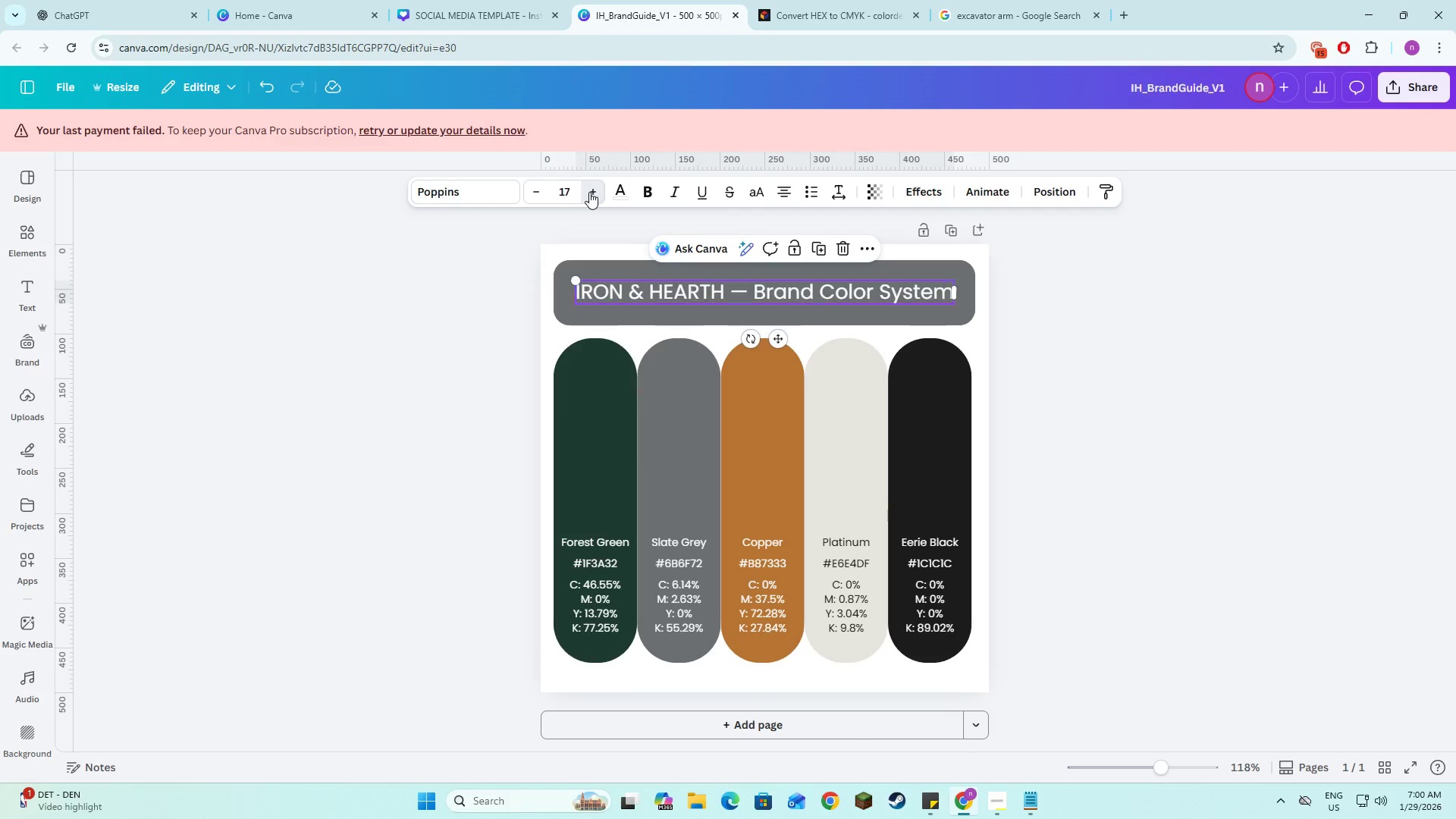 
triple_click([589, 192])
 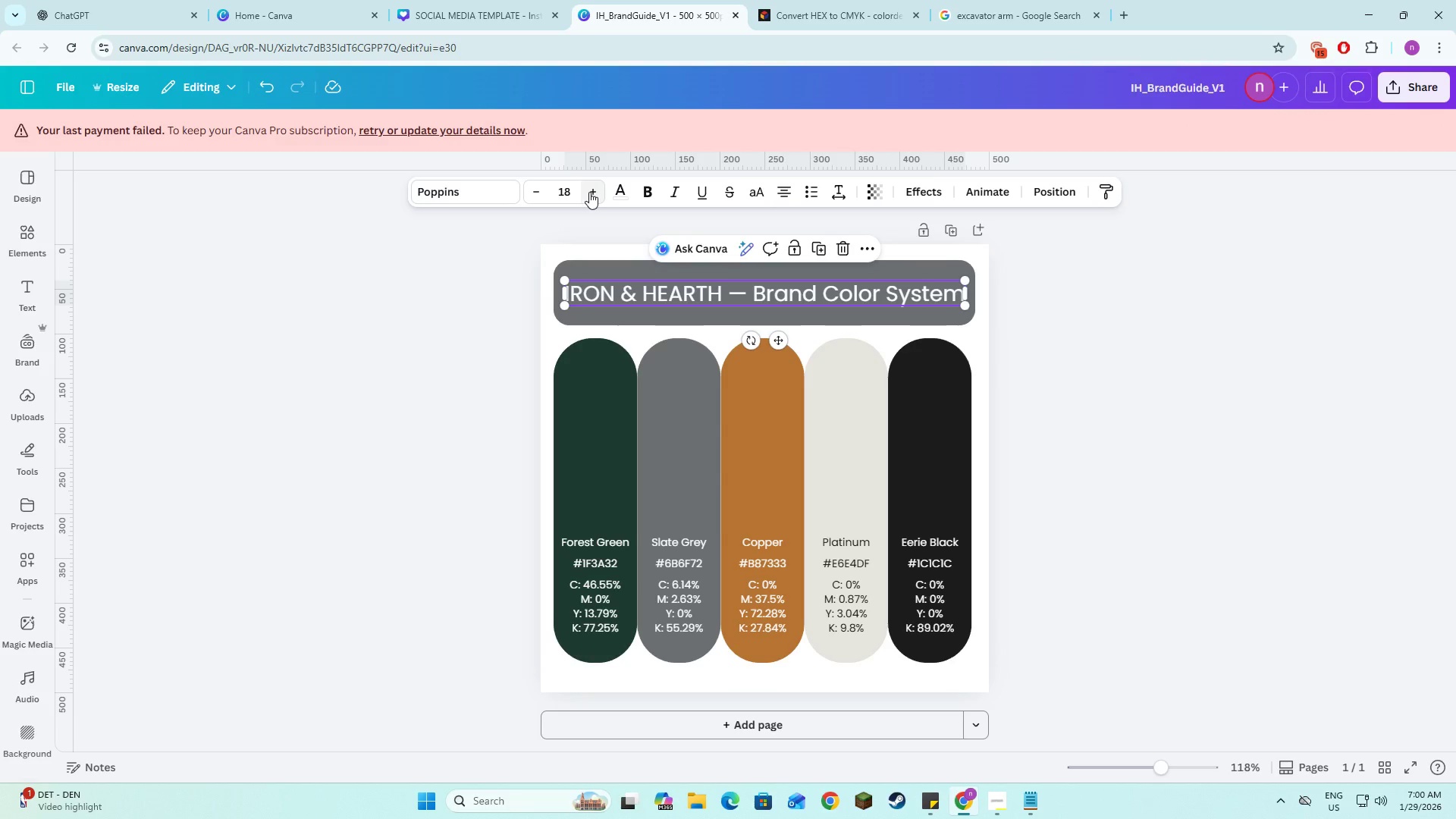 
left_click([589, 192])
 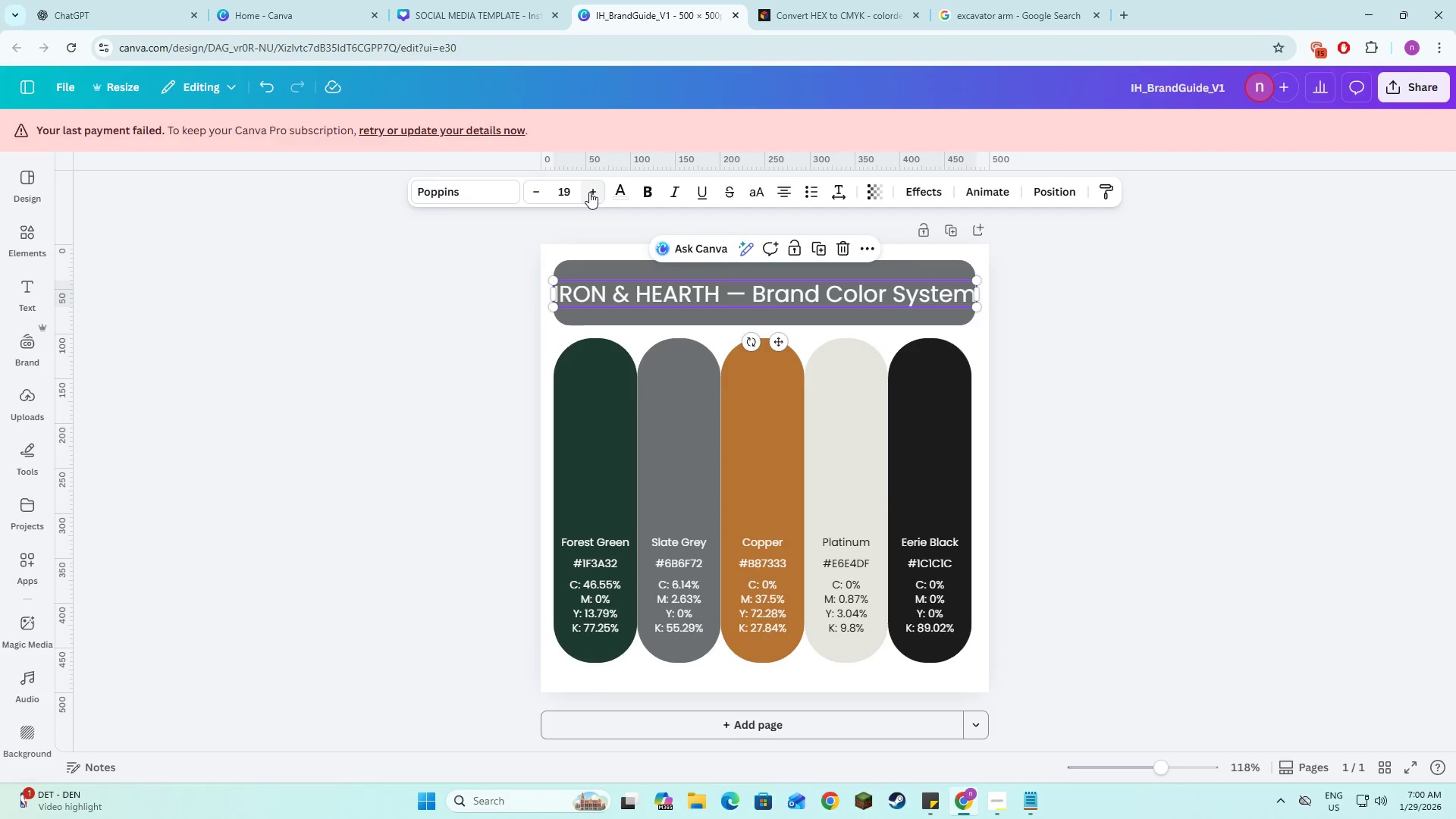 
left_click([589, 192])
 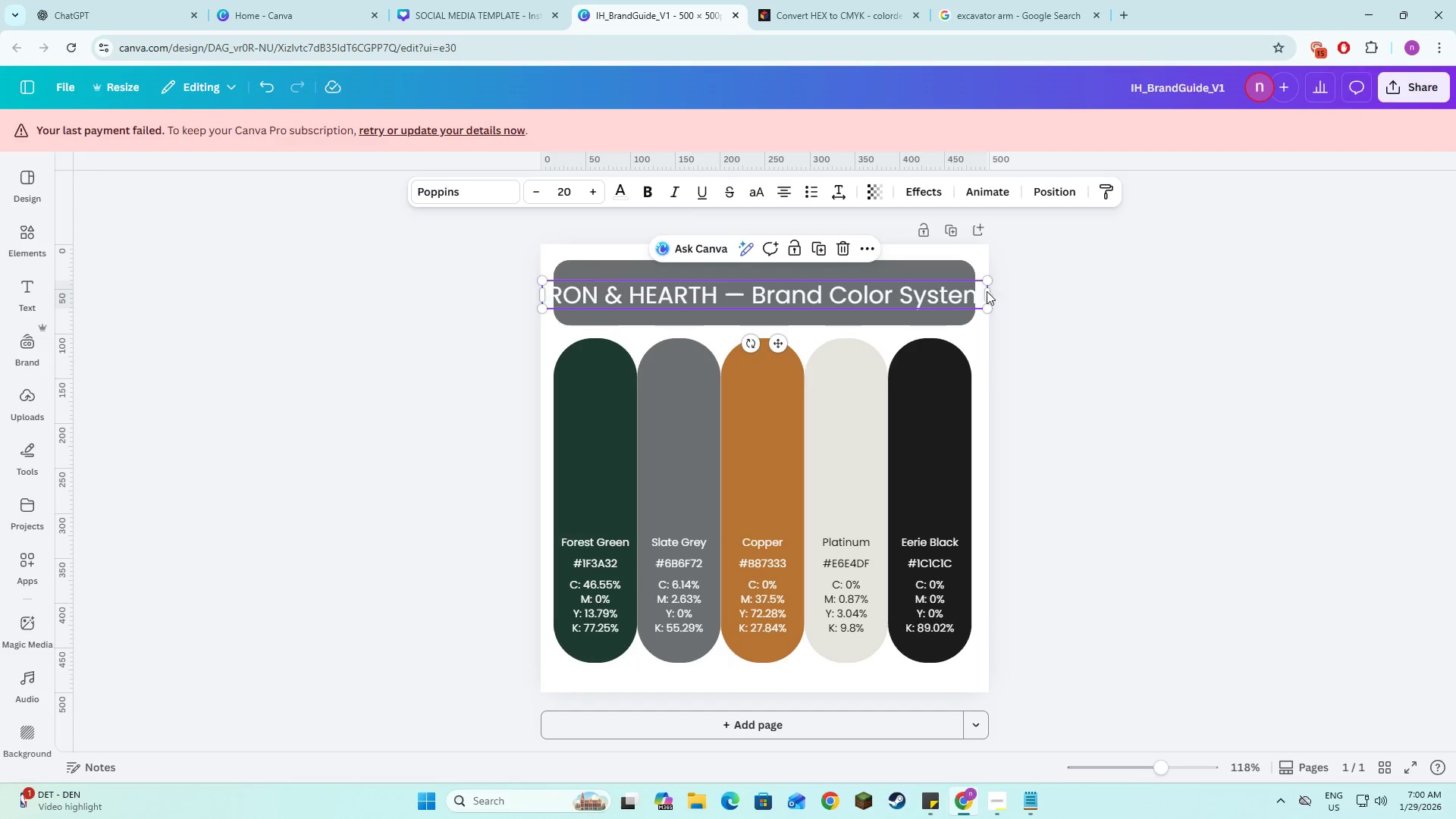 
left_click_drag(start_coordinate=[989, 293], to_coordinate=[980, 294])
 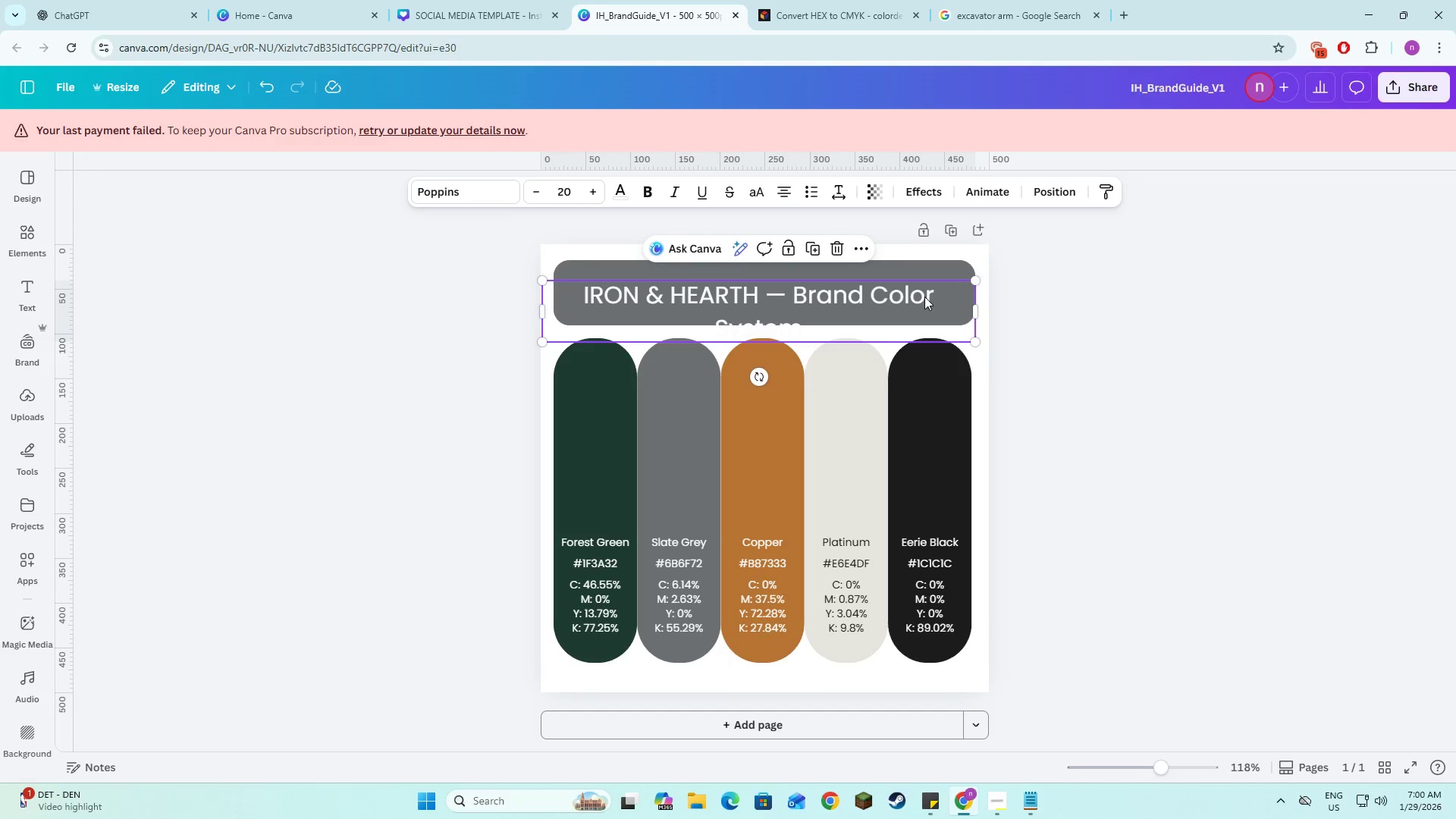 
left_click_drag(start_coordinate=[924, 297], to_coordinate=[934, 280])
 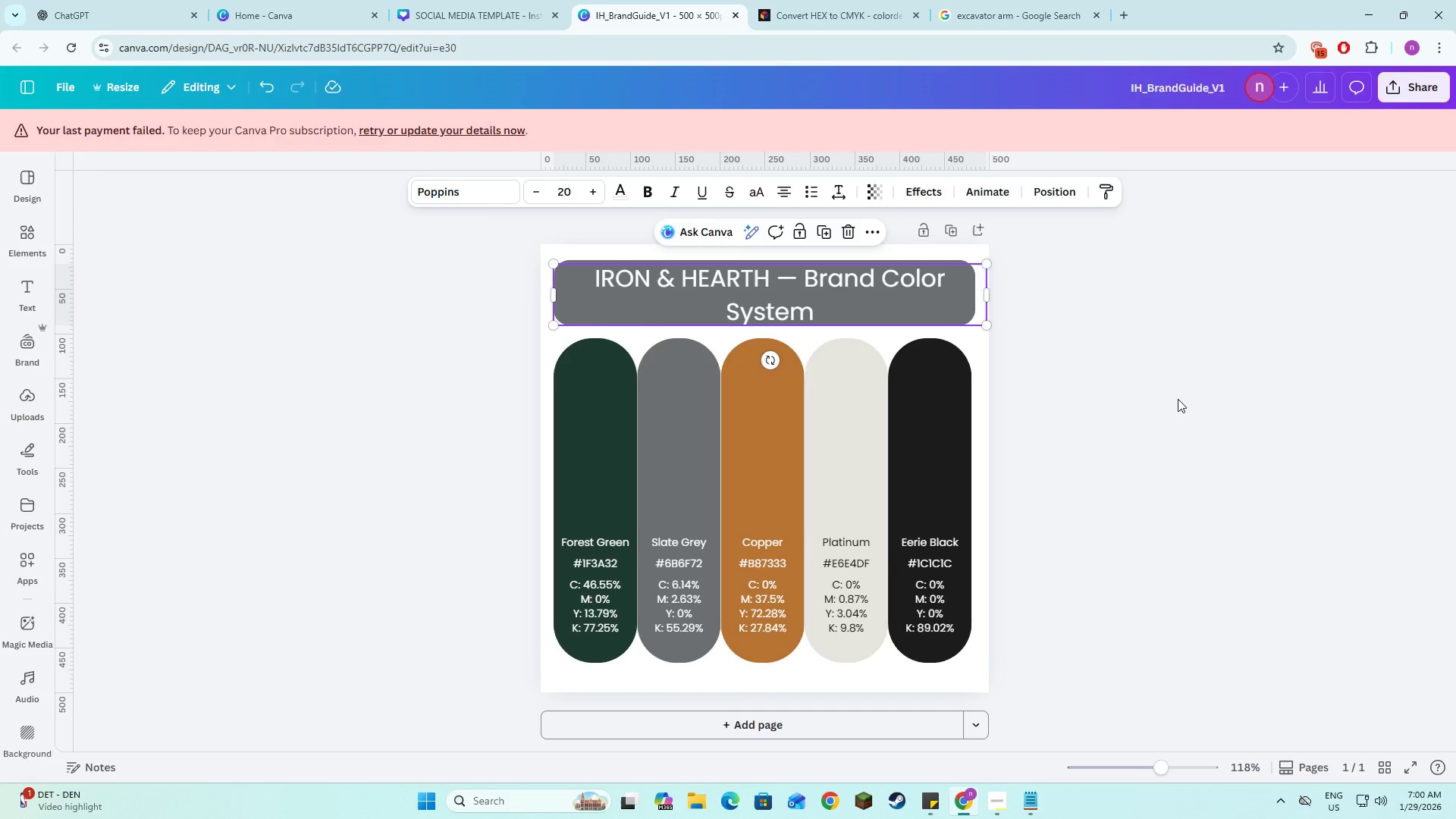 
left_click([1178, 399])
 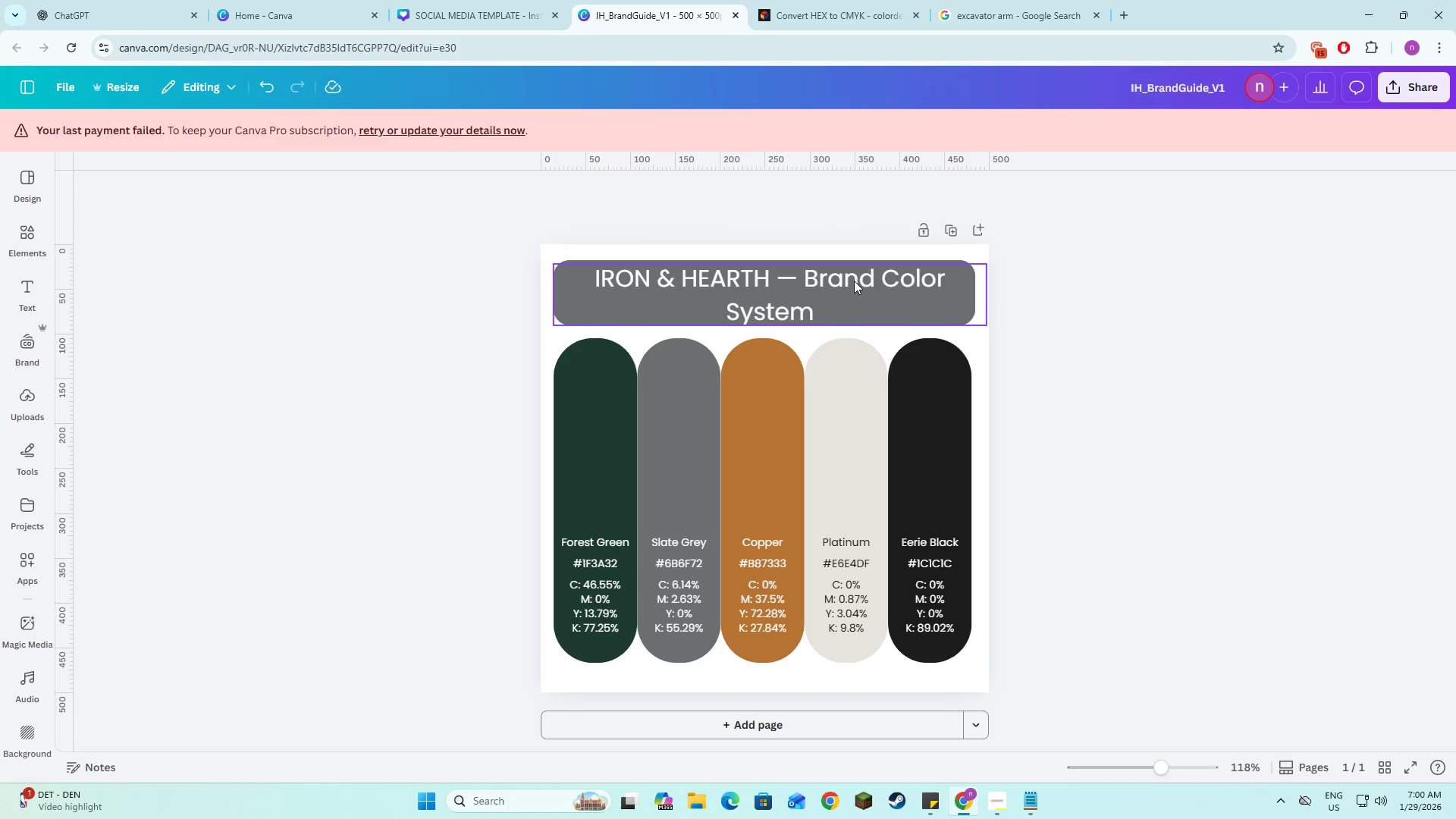 
left_click([854, 281])
 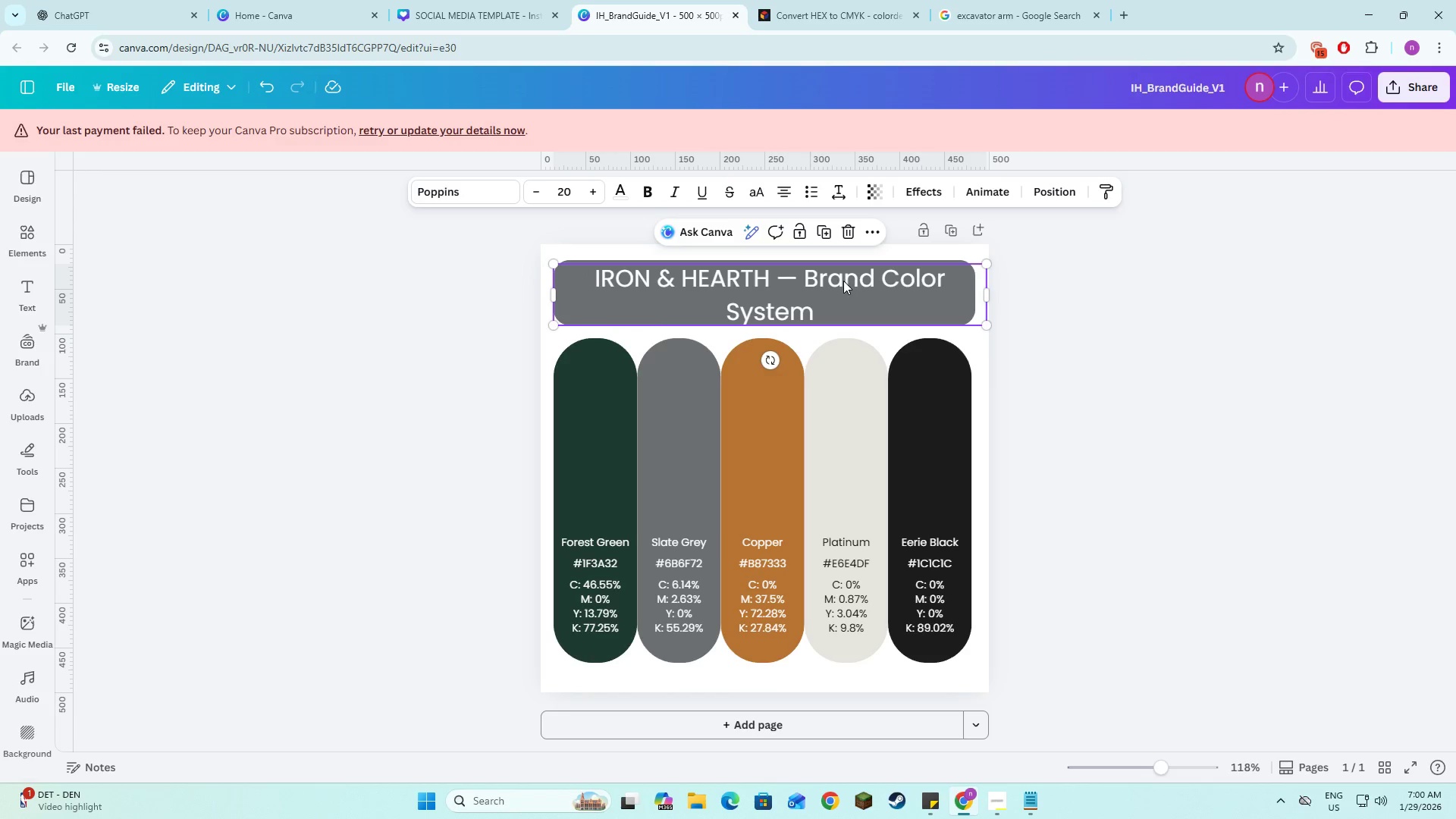 
left_click_drag(start_coordinate=[845, 281], to_coordinate=[839, 282])
 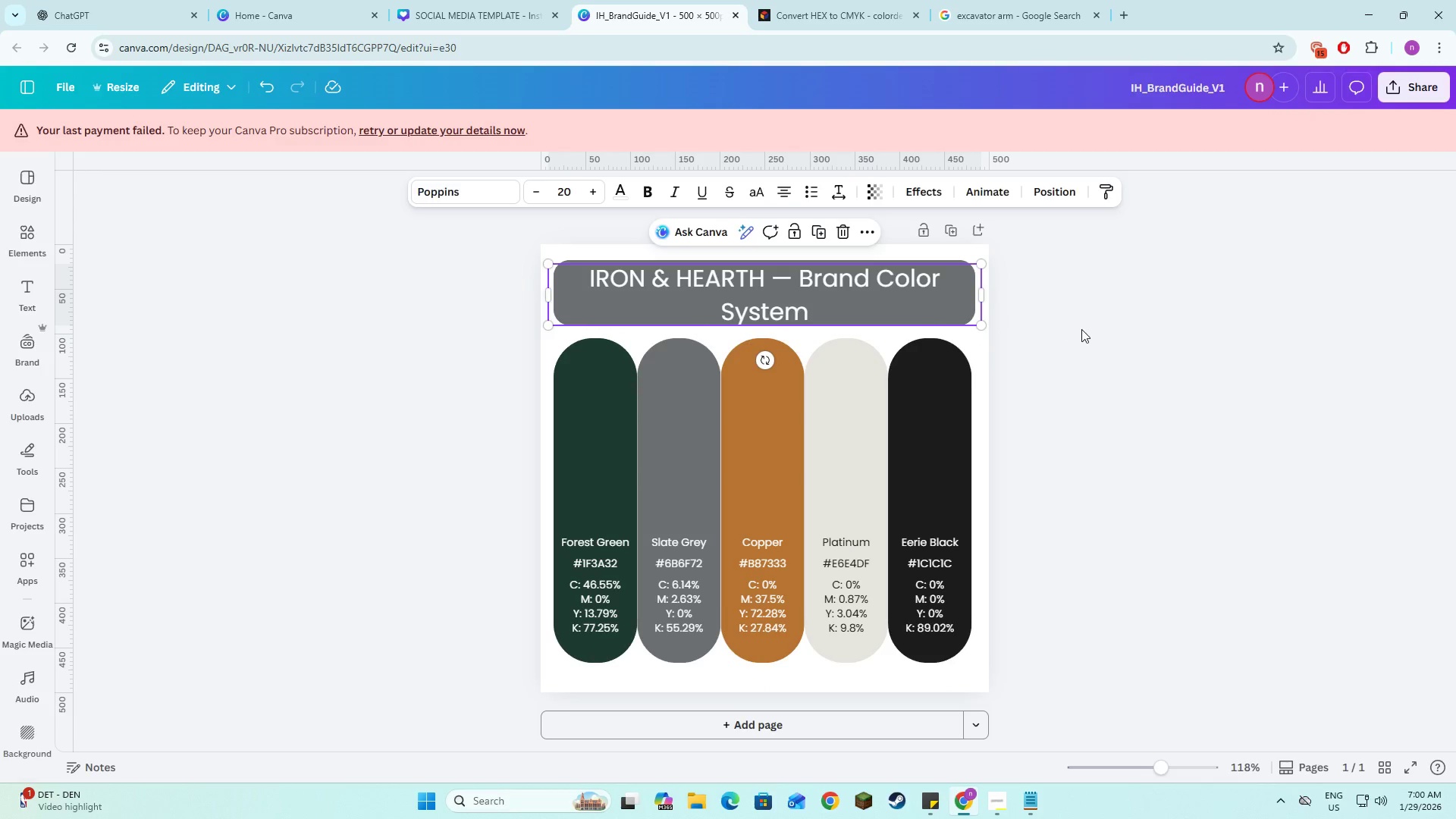 
left_click([1081, 329])
 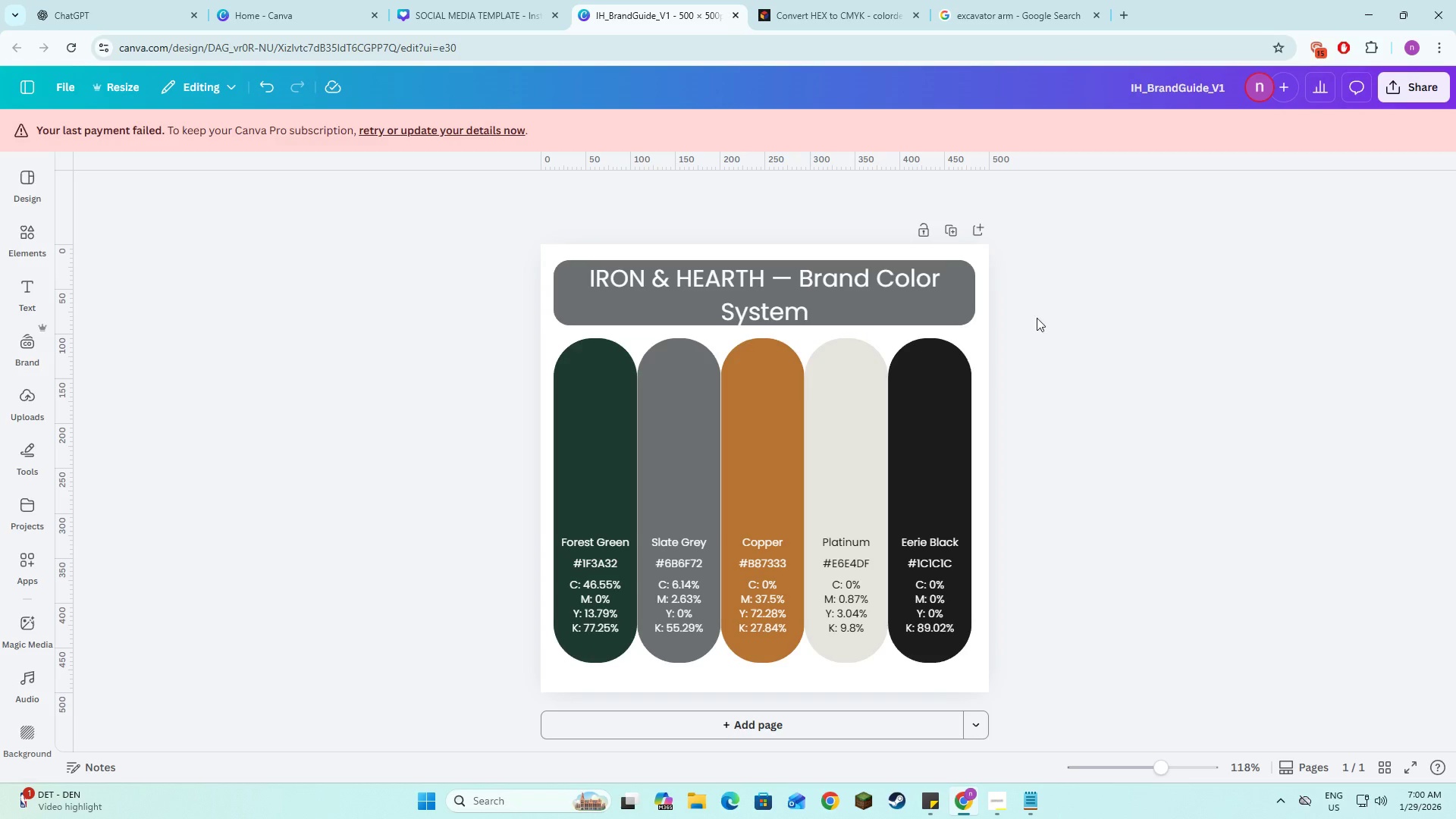 
left_click([946, 300])
 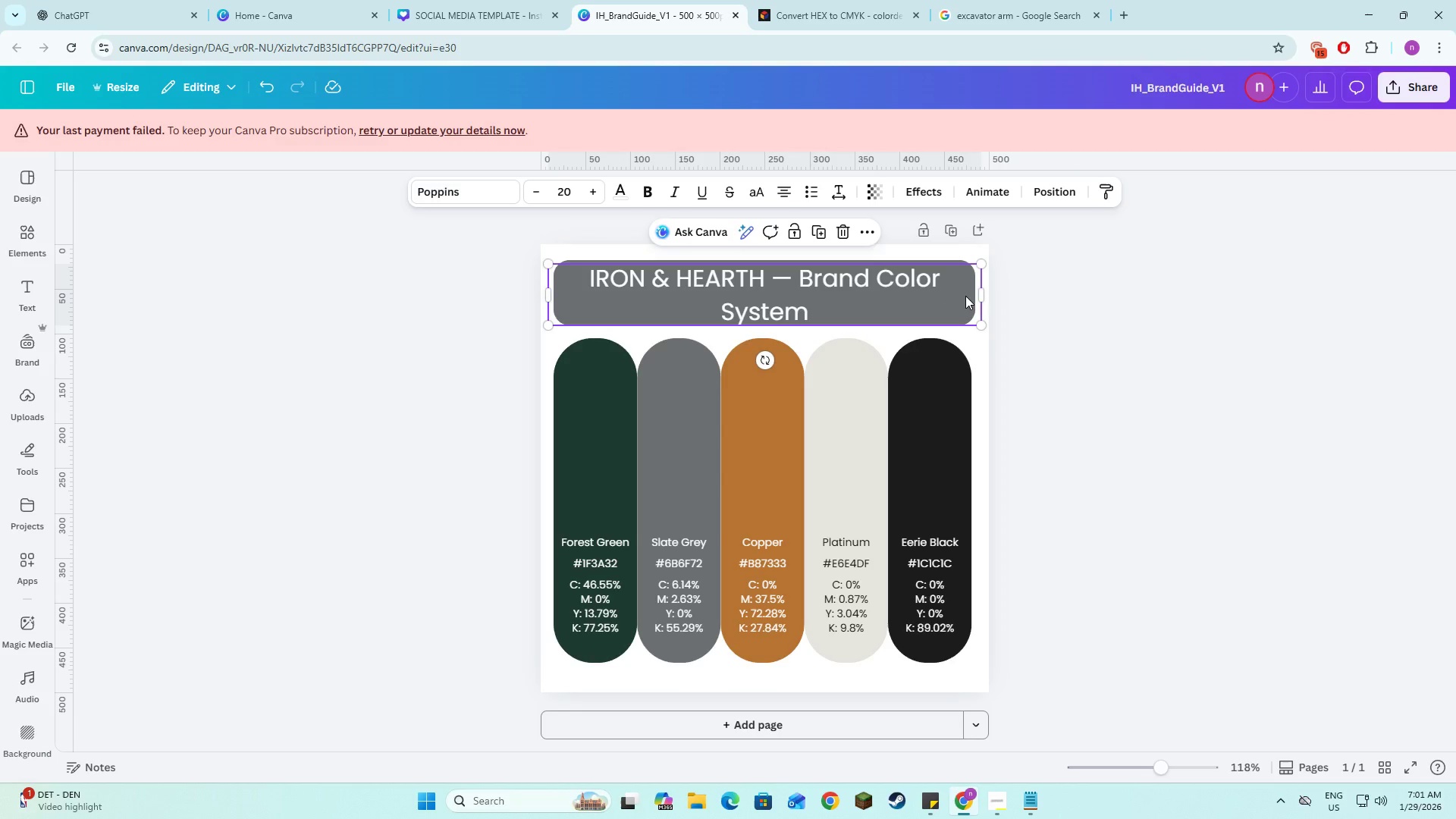 
left_click([1194, 337])
 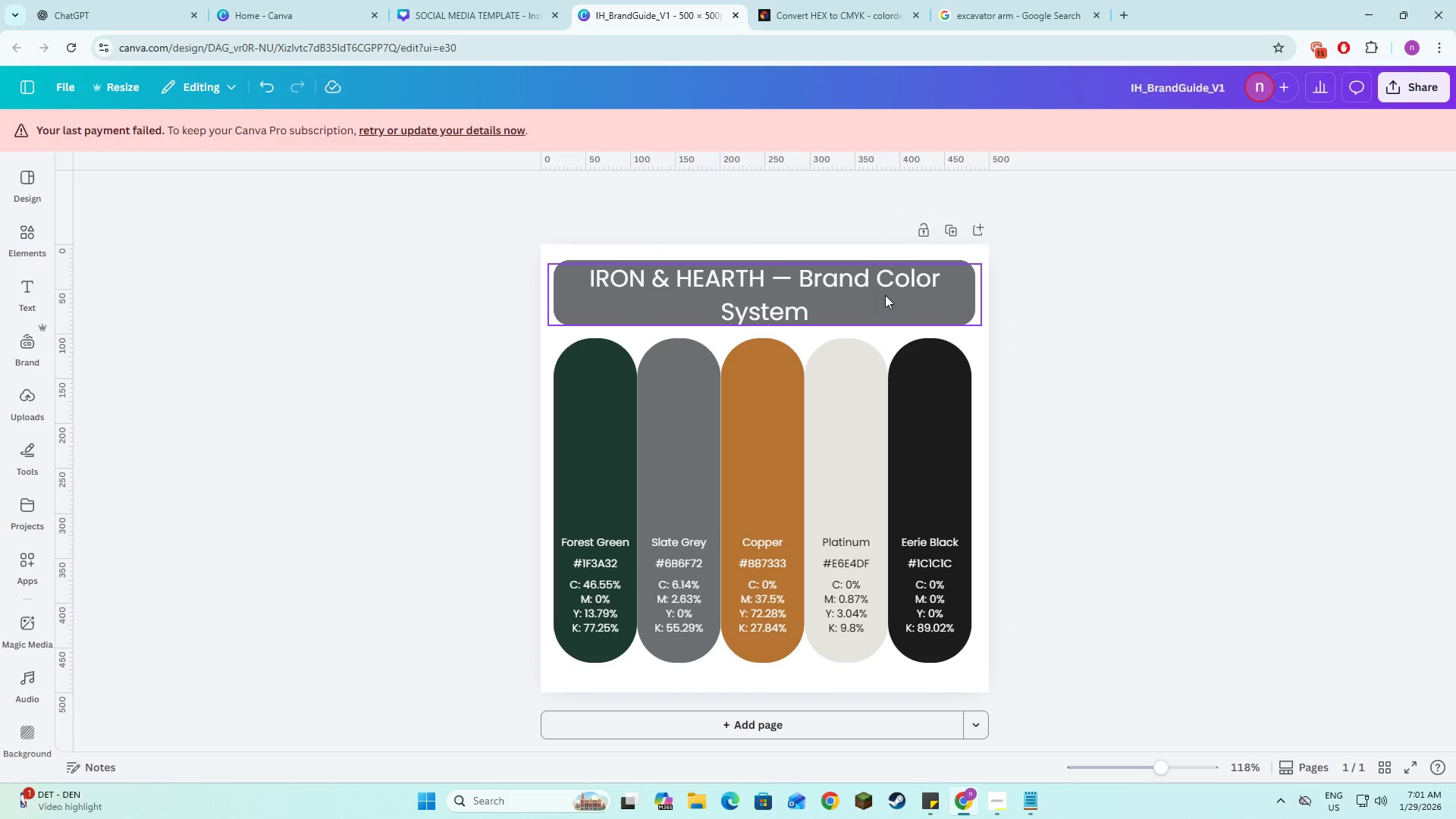 
left_click([776, 287])
 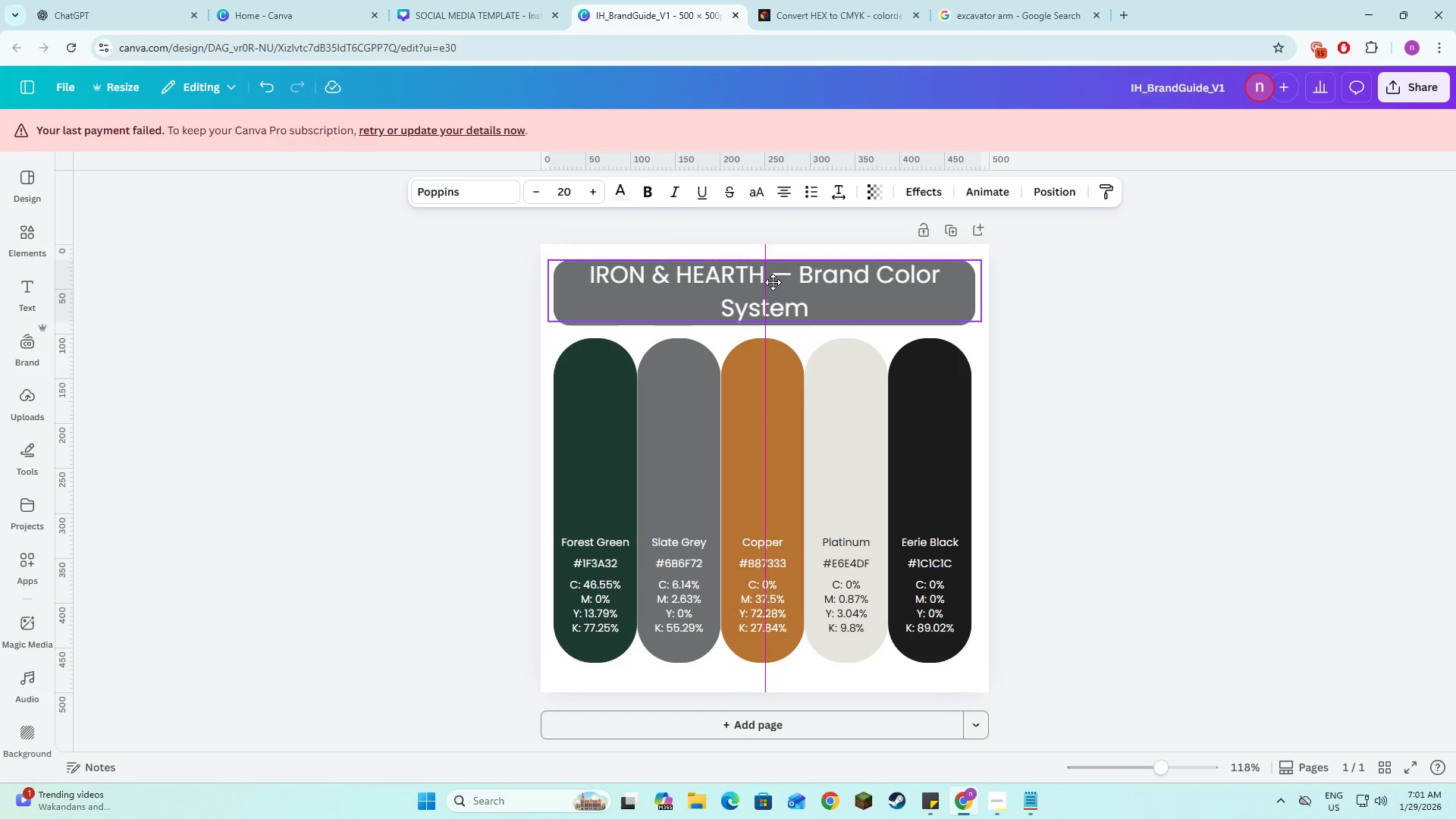 
wait(6.08)
 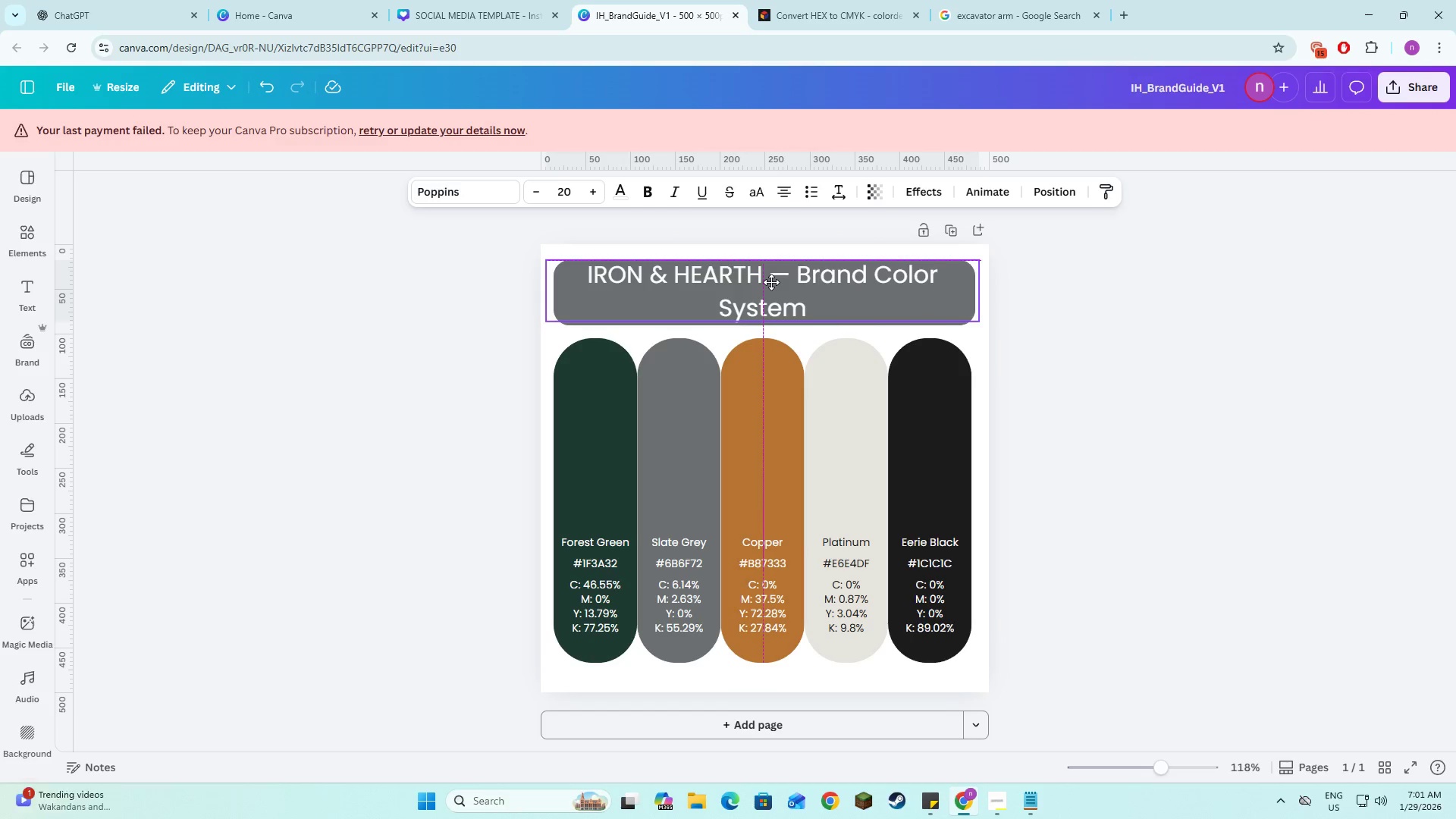 
double_click([1228, 388])
 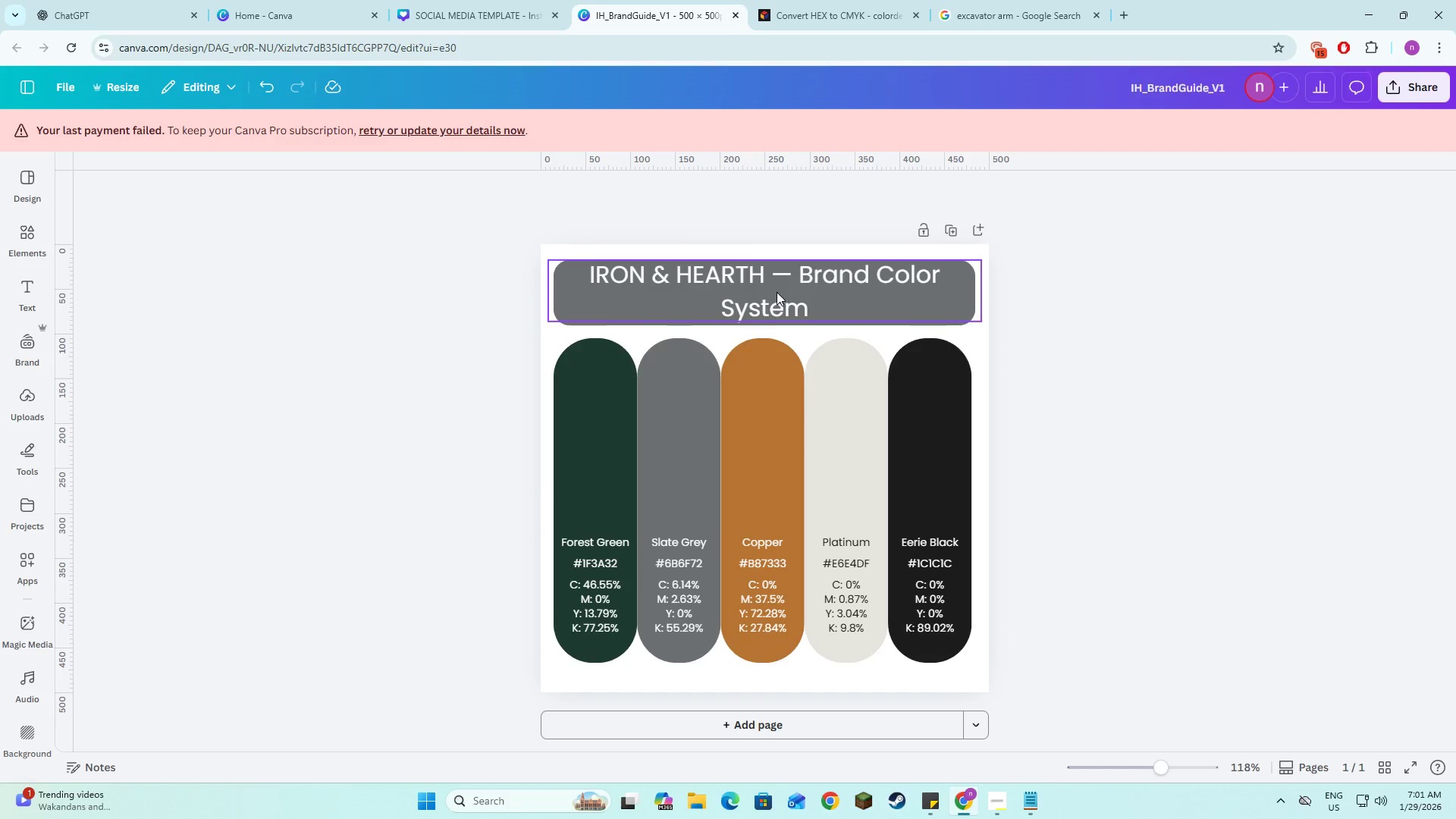 
left_click([777, 292])
 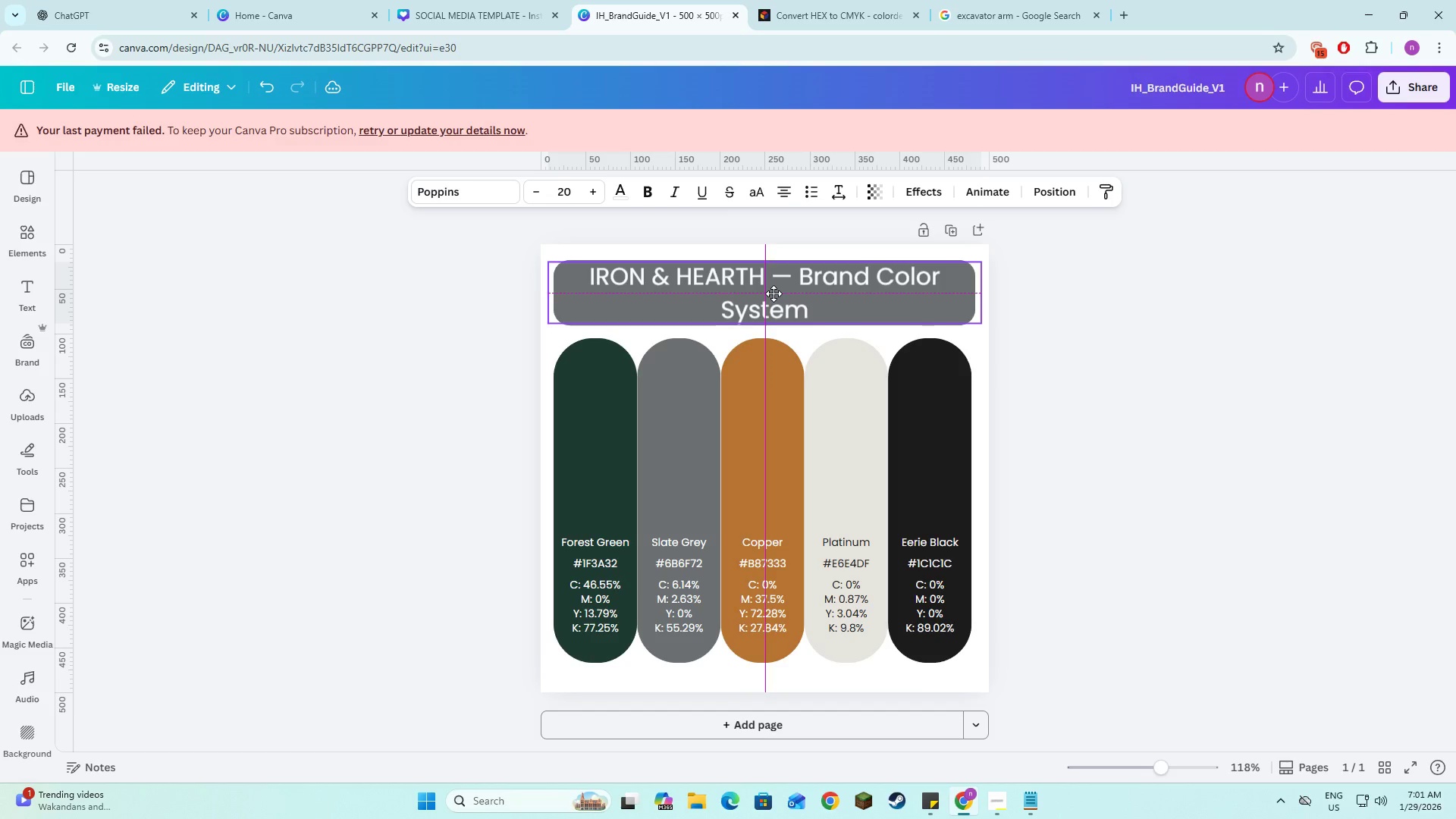 
left_click([1132, 355])
 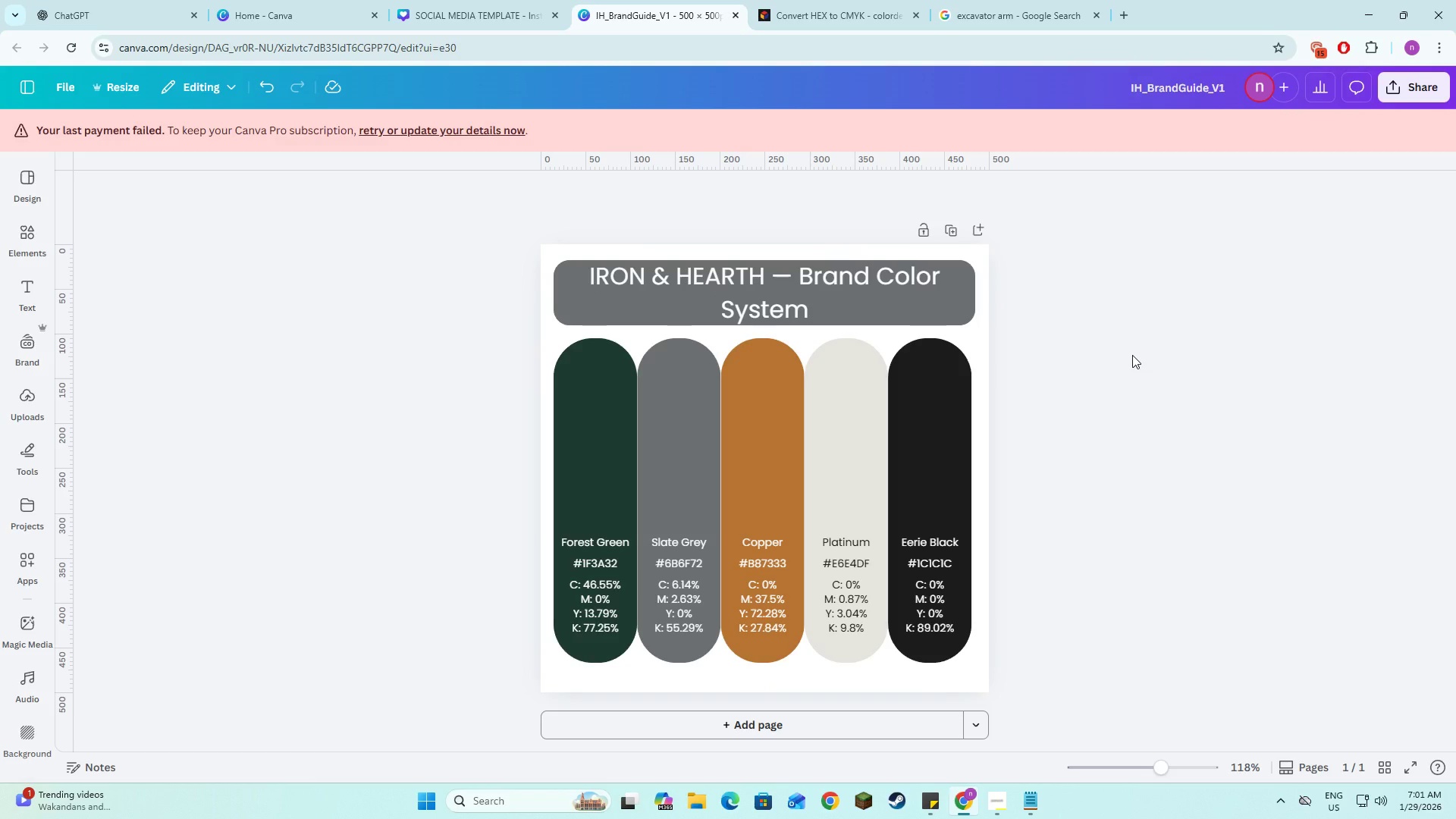 
left_click([1132, 355])
 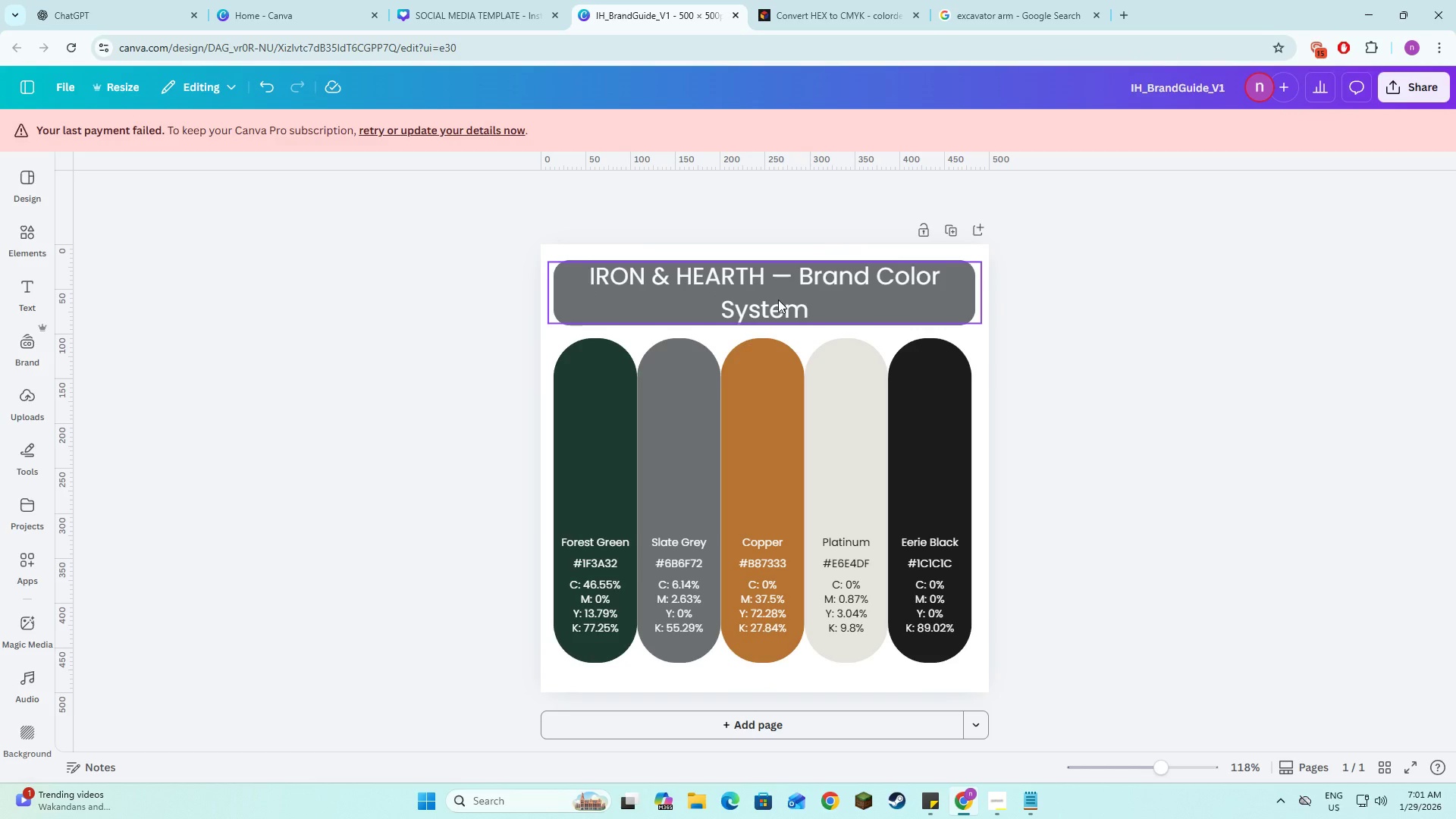 
left_click_drag(start_coordinate=[1152, 369], to_coordinate=[1146, 369])
 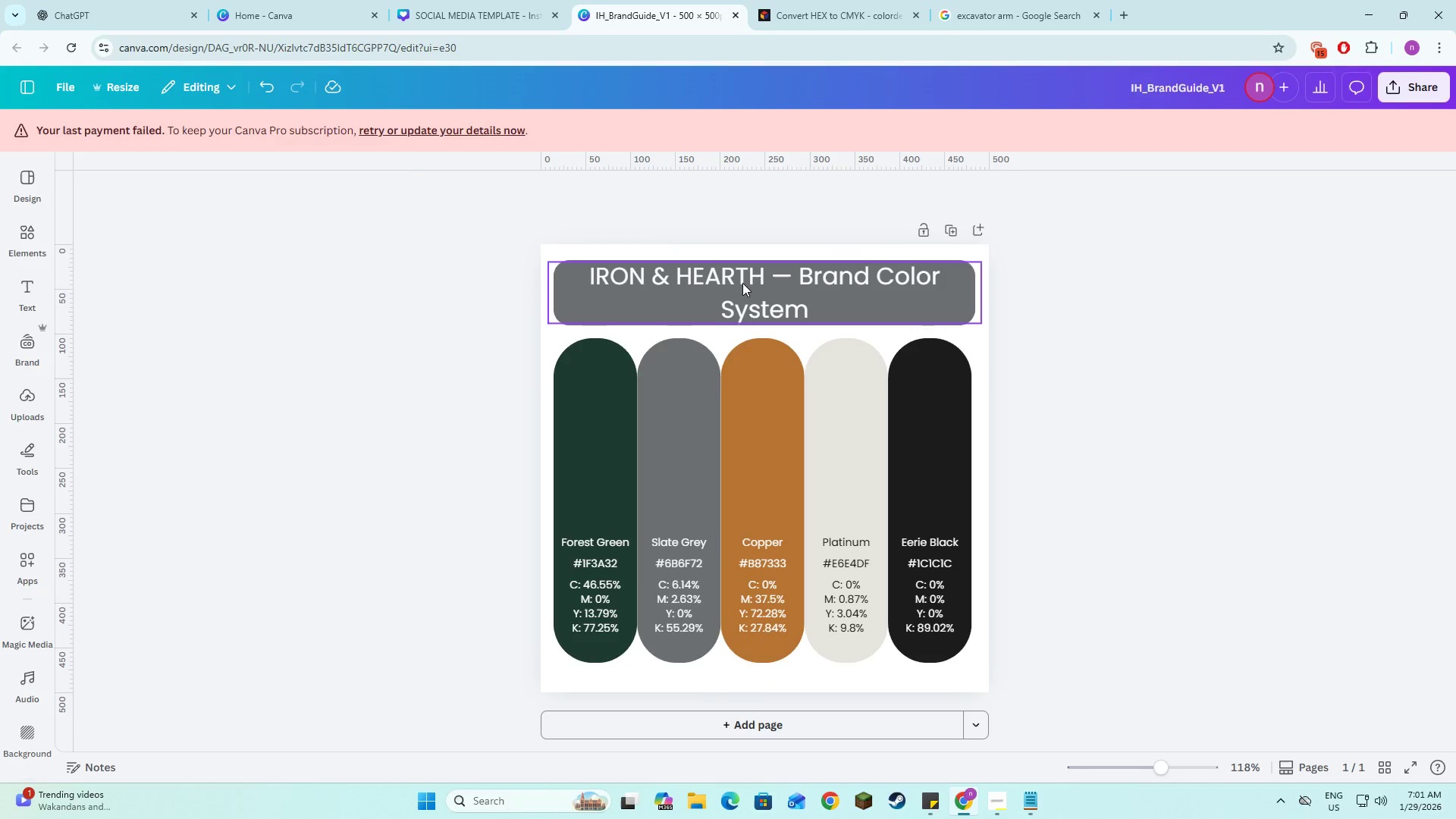 
double_click([742, 283])
 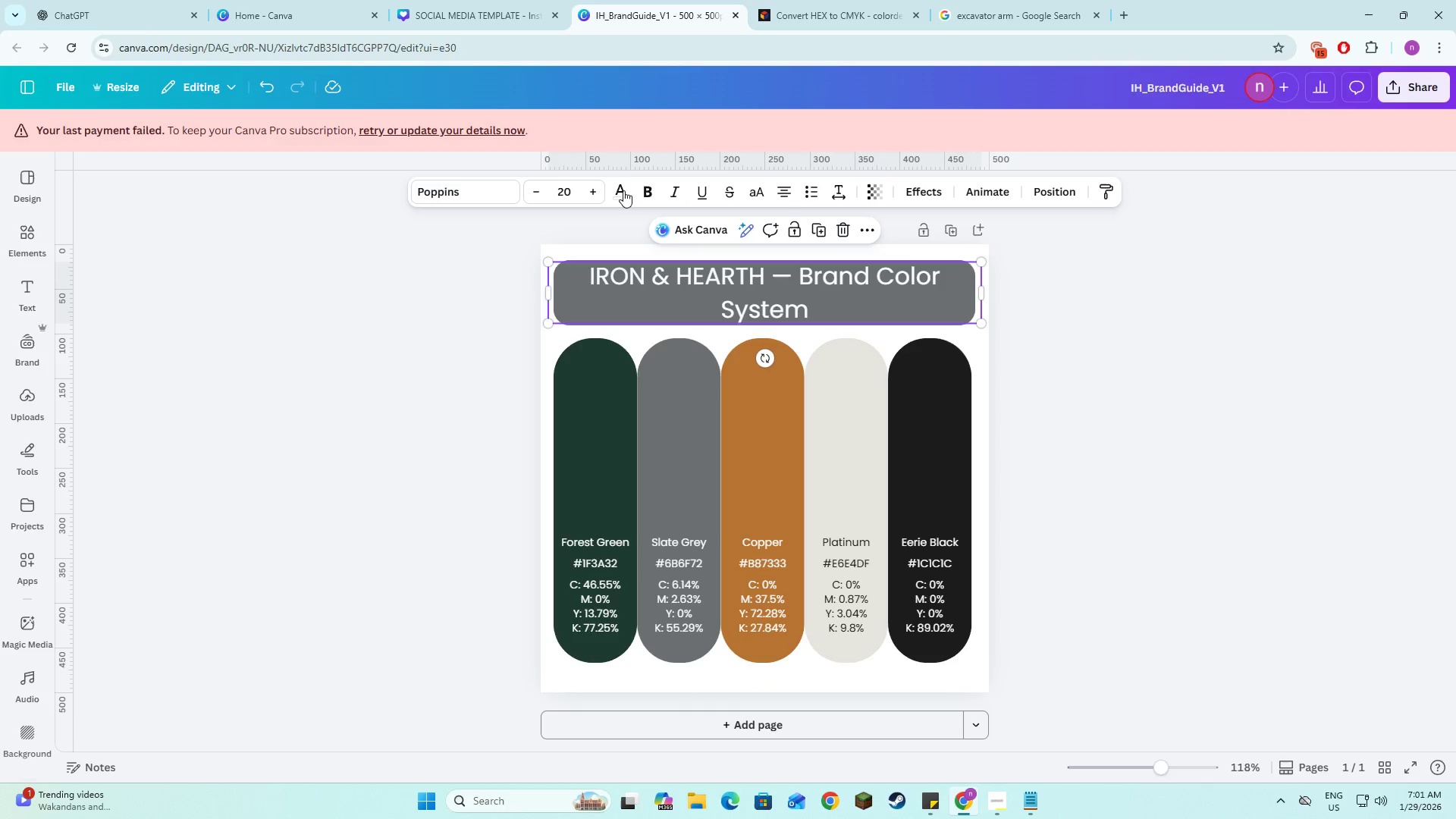 
left_click([624, 193])
 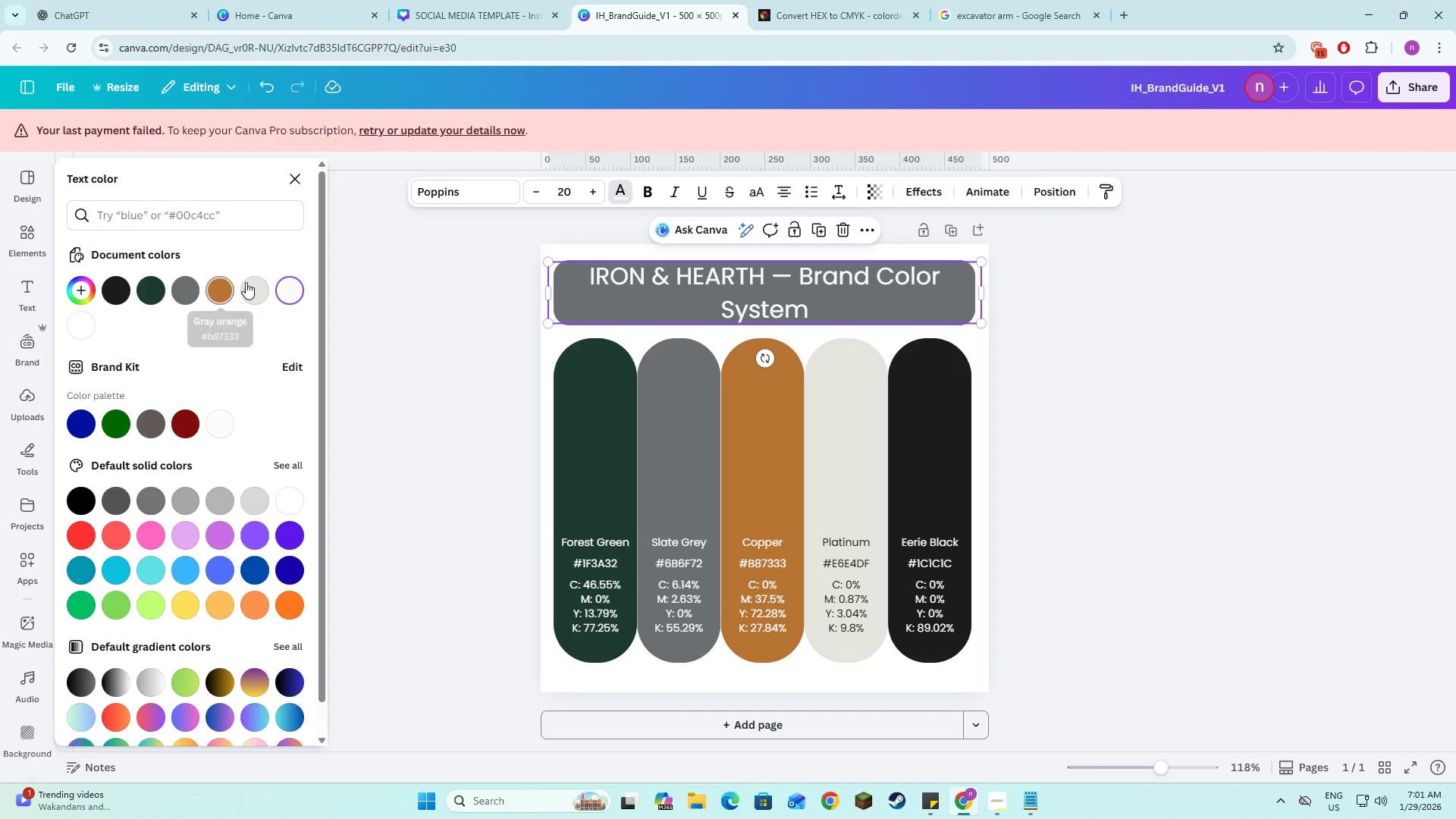 
left_click([250, 293])
 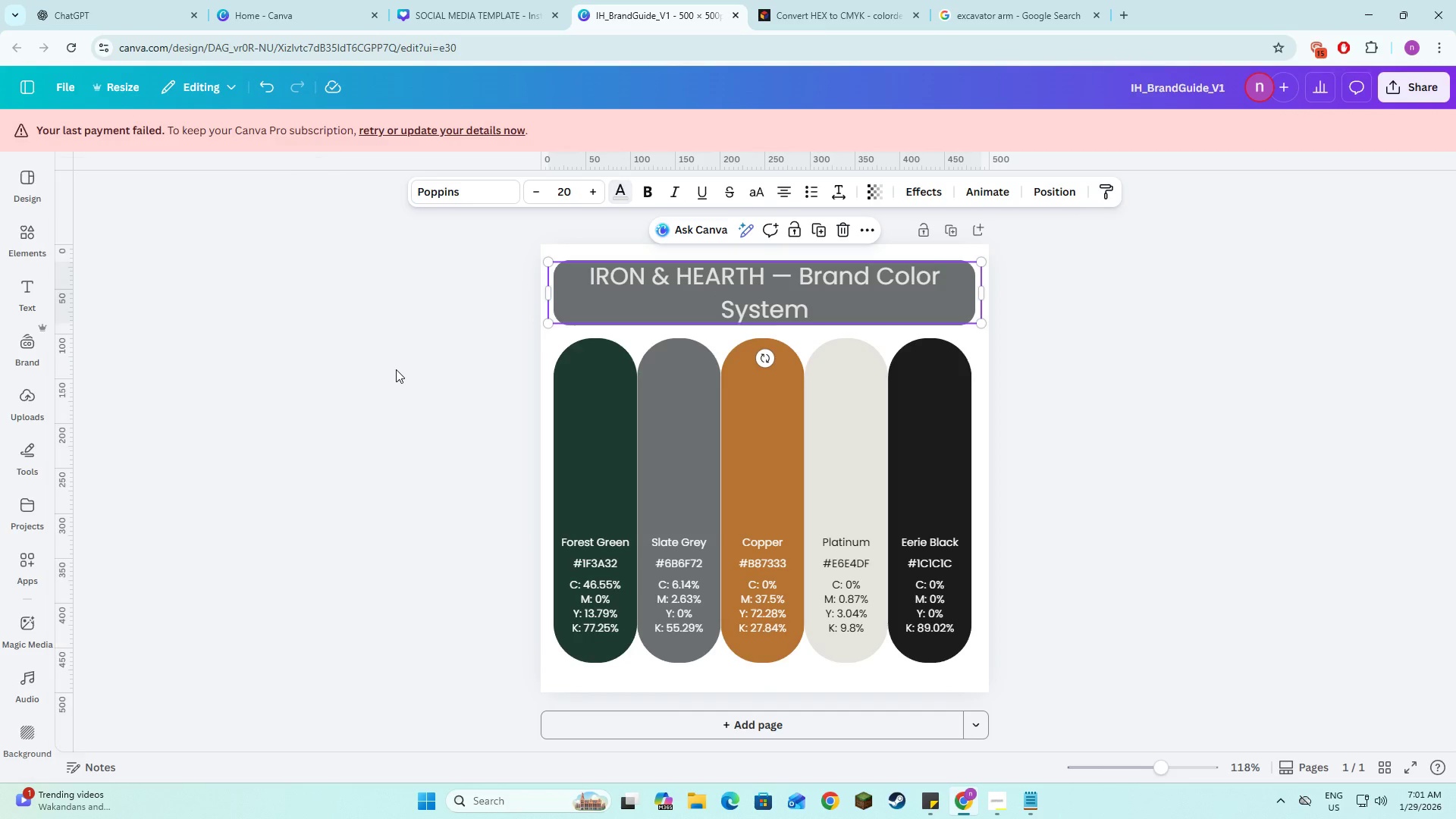 
double_click([396, 369])
 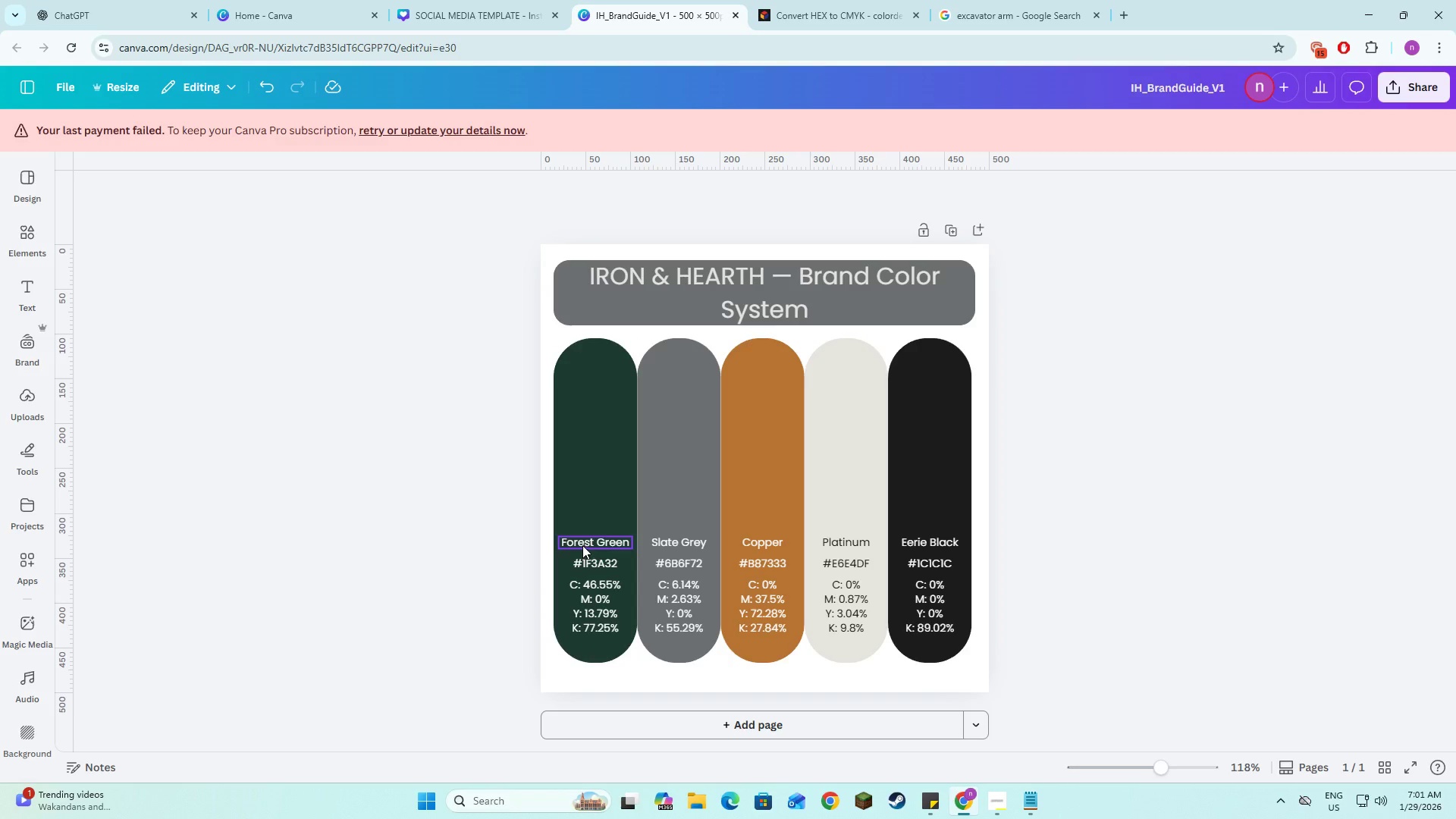 
left_click([583, 544])
 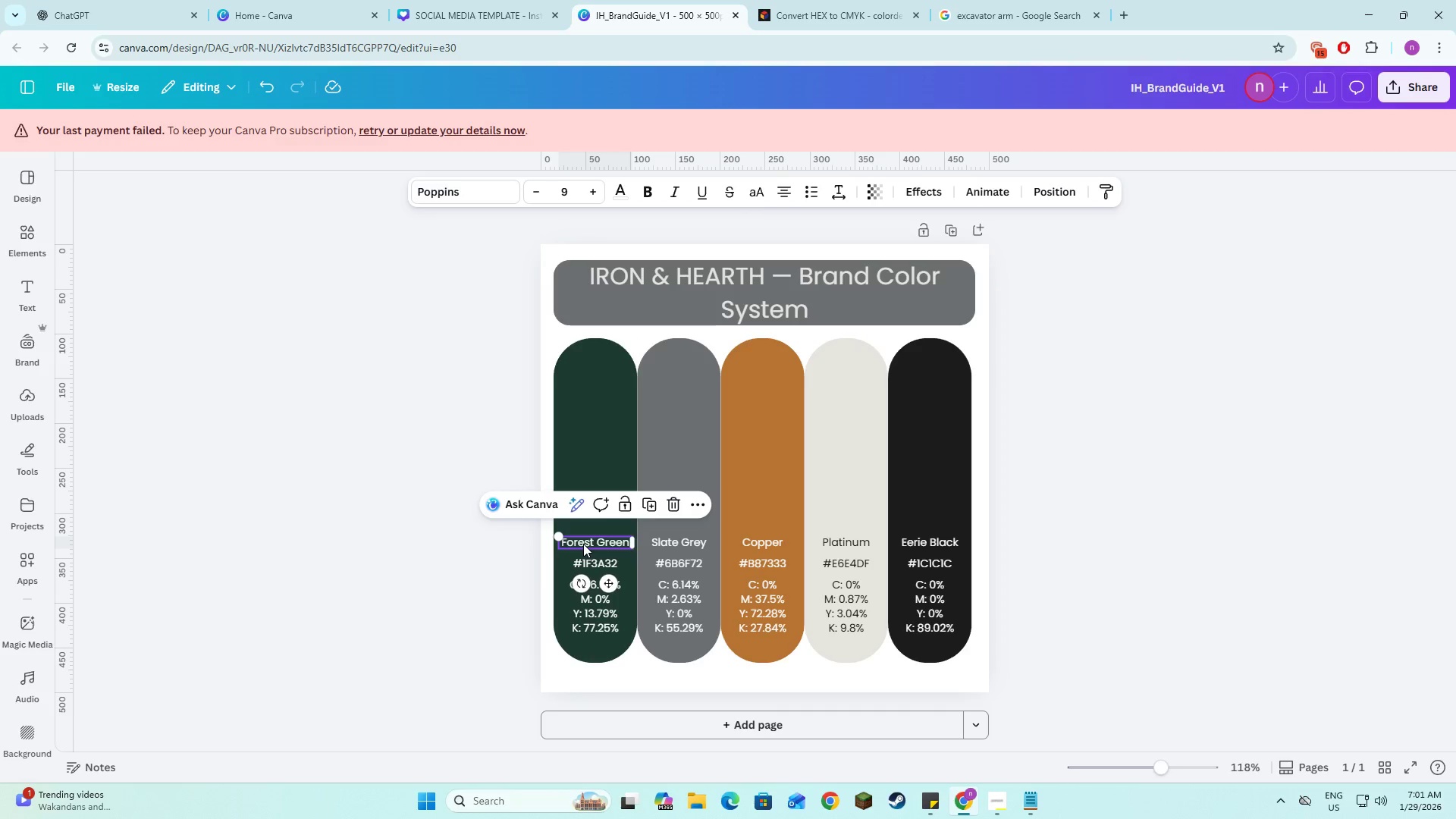 
hold_key(key=ShiftLeft, duration=1.5)
 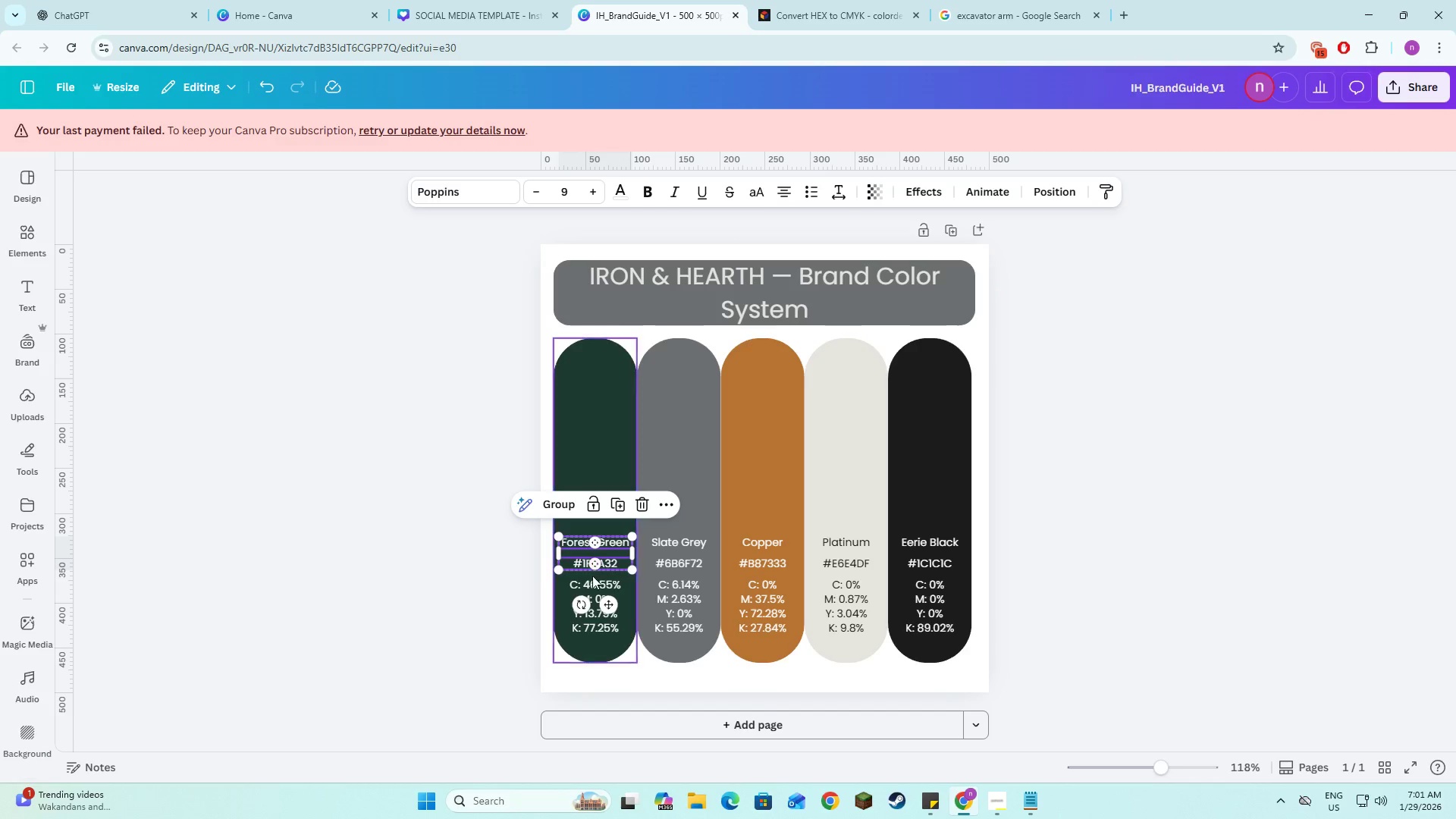 
hold_key(key=ShiftLeft, duration=1.52)
left_click([588, 560])
 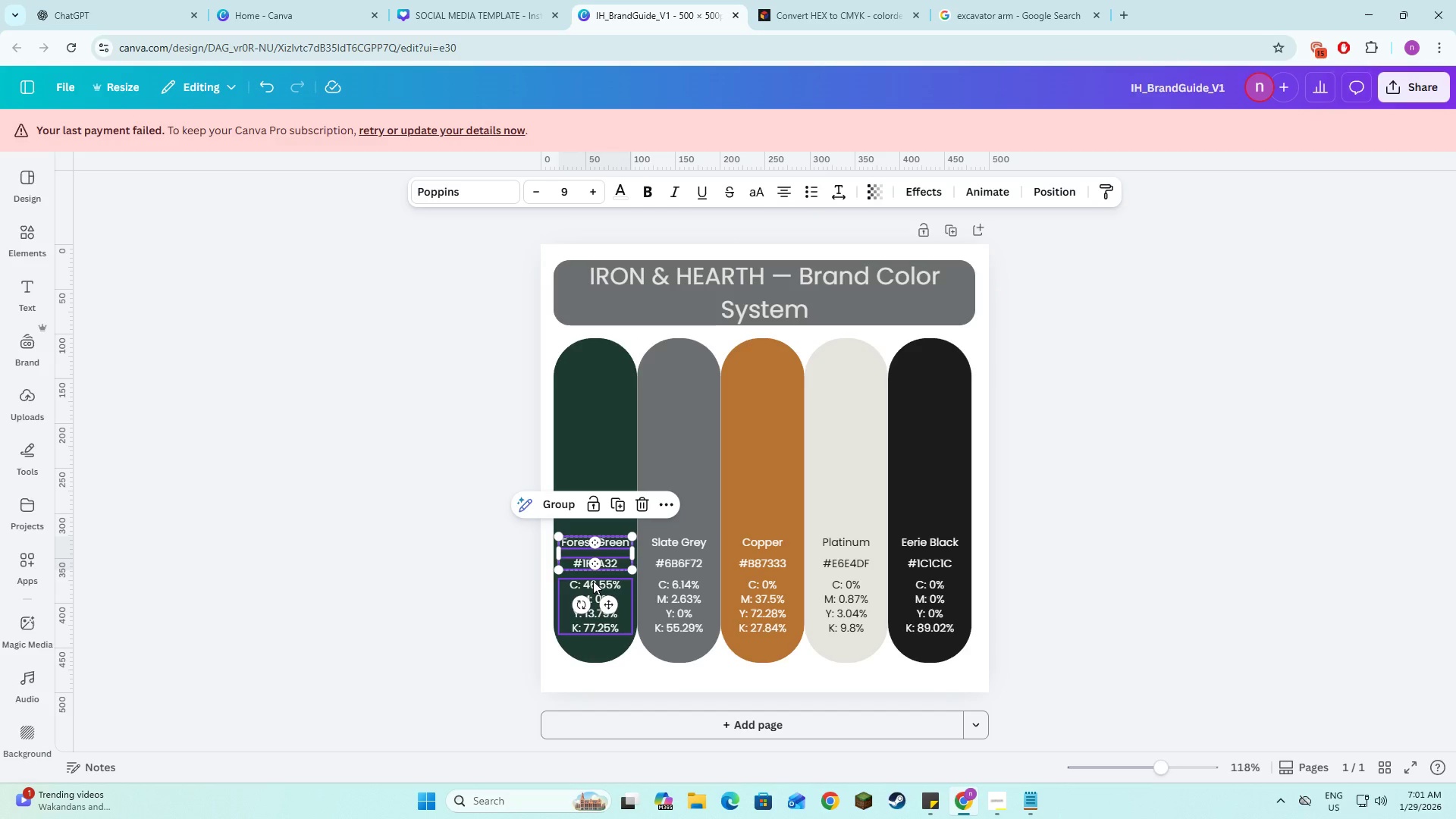 
left_click([593, 582])
 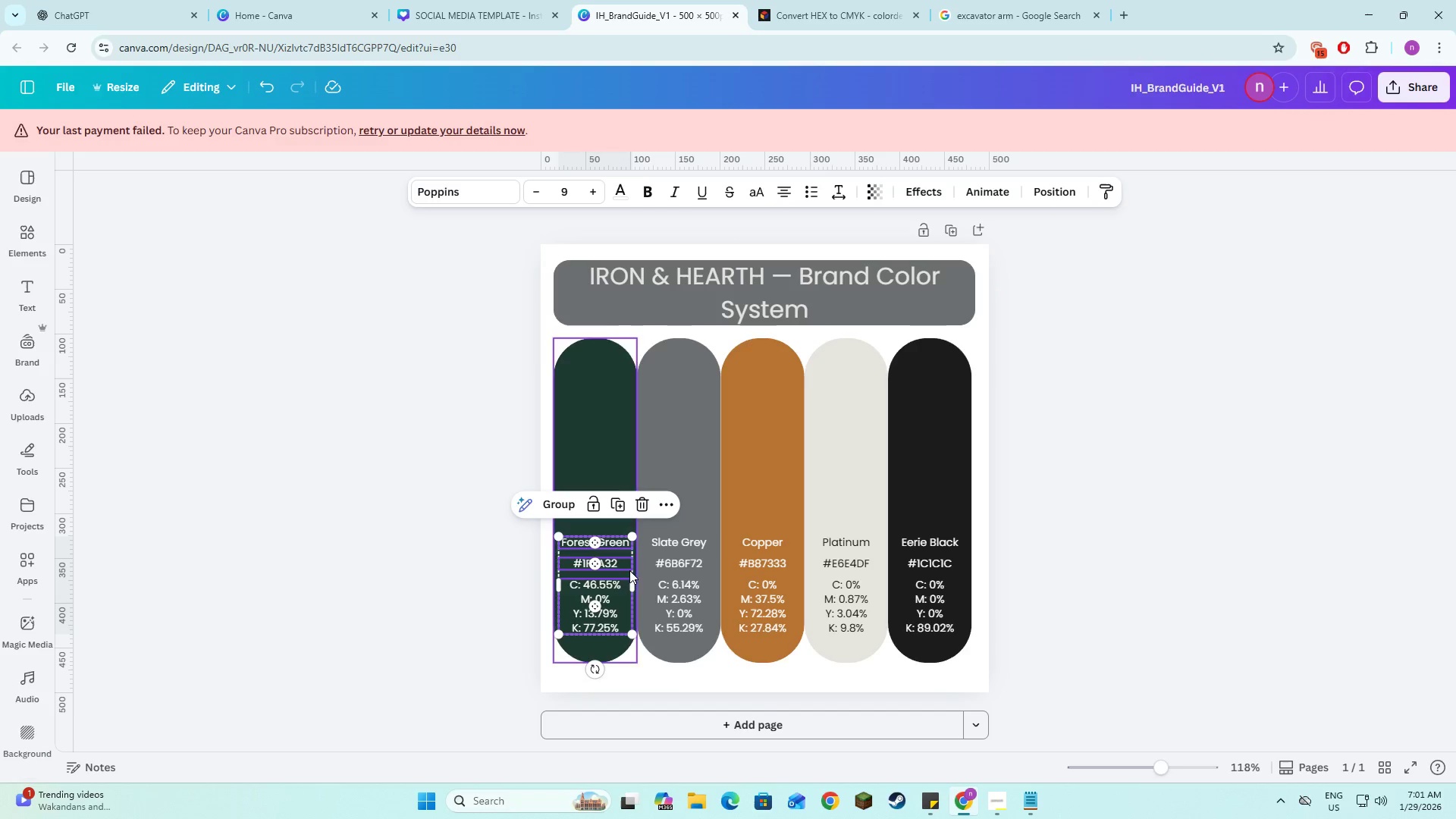 
hold_key(key=ShiftLeft, duration=1.51)
left_click([653, 542])
 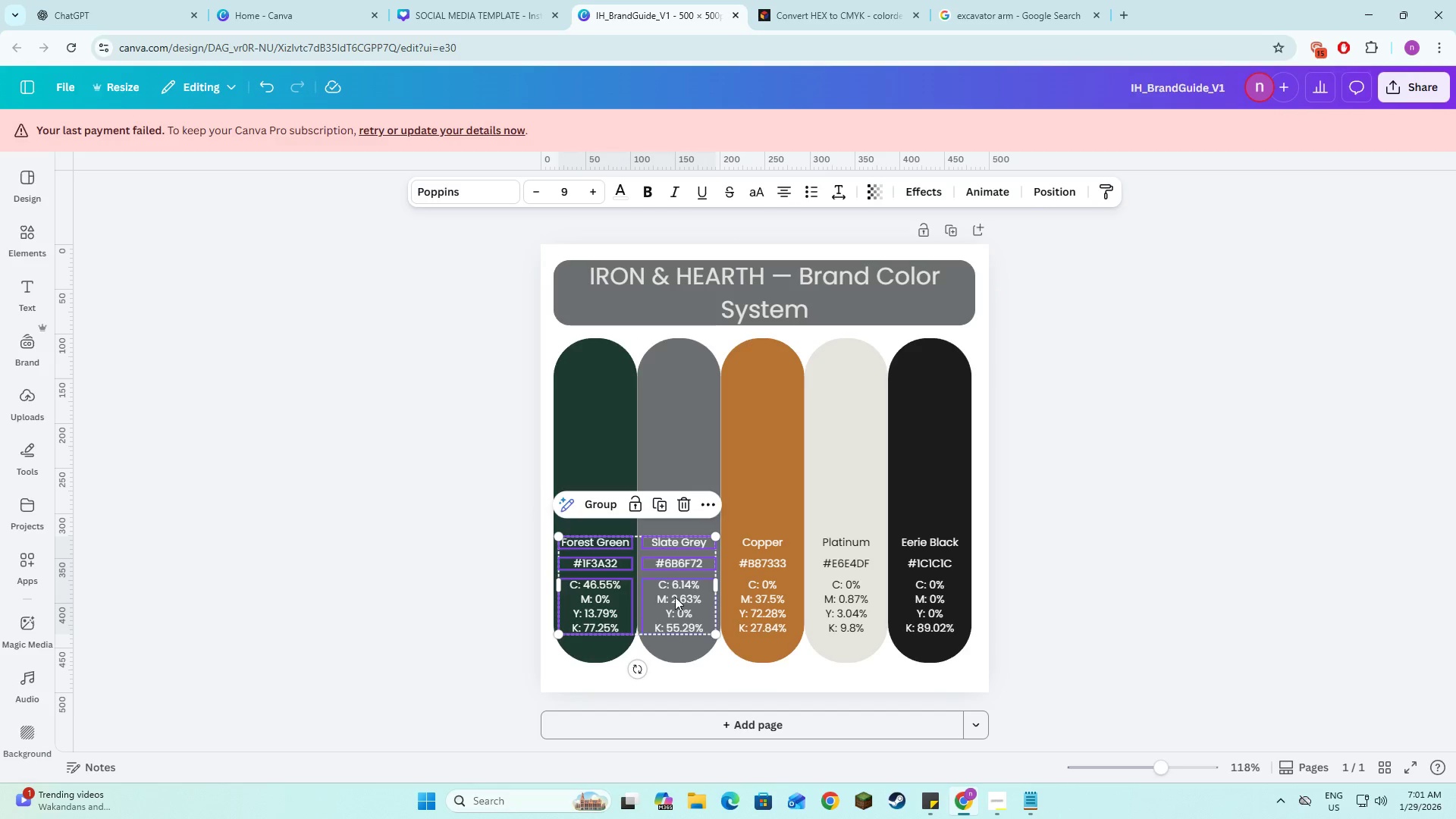 
triple_click([675, 597])
 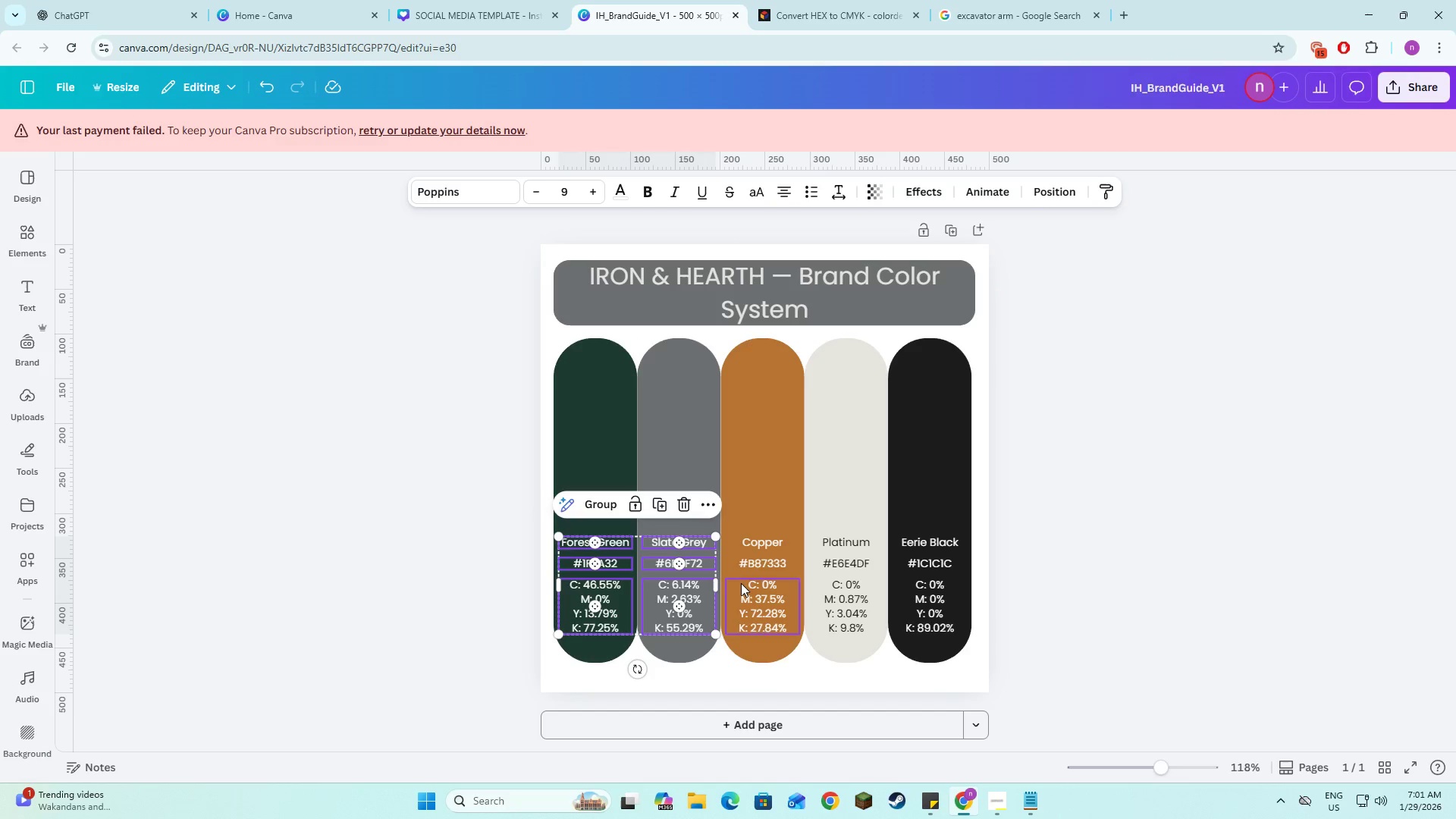 
hold_key(key=ShiftLeft, duration=1.52)
left_click([750, 544])
 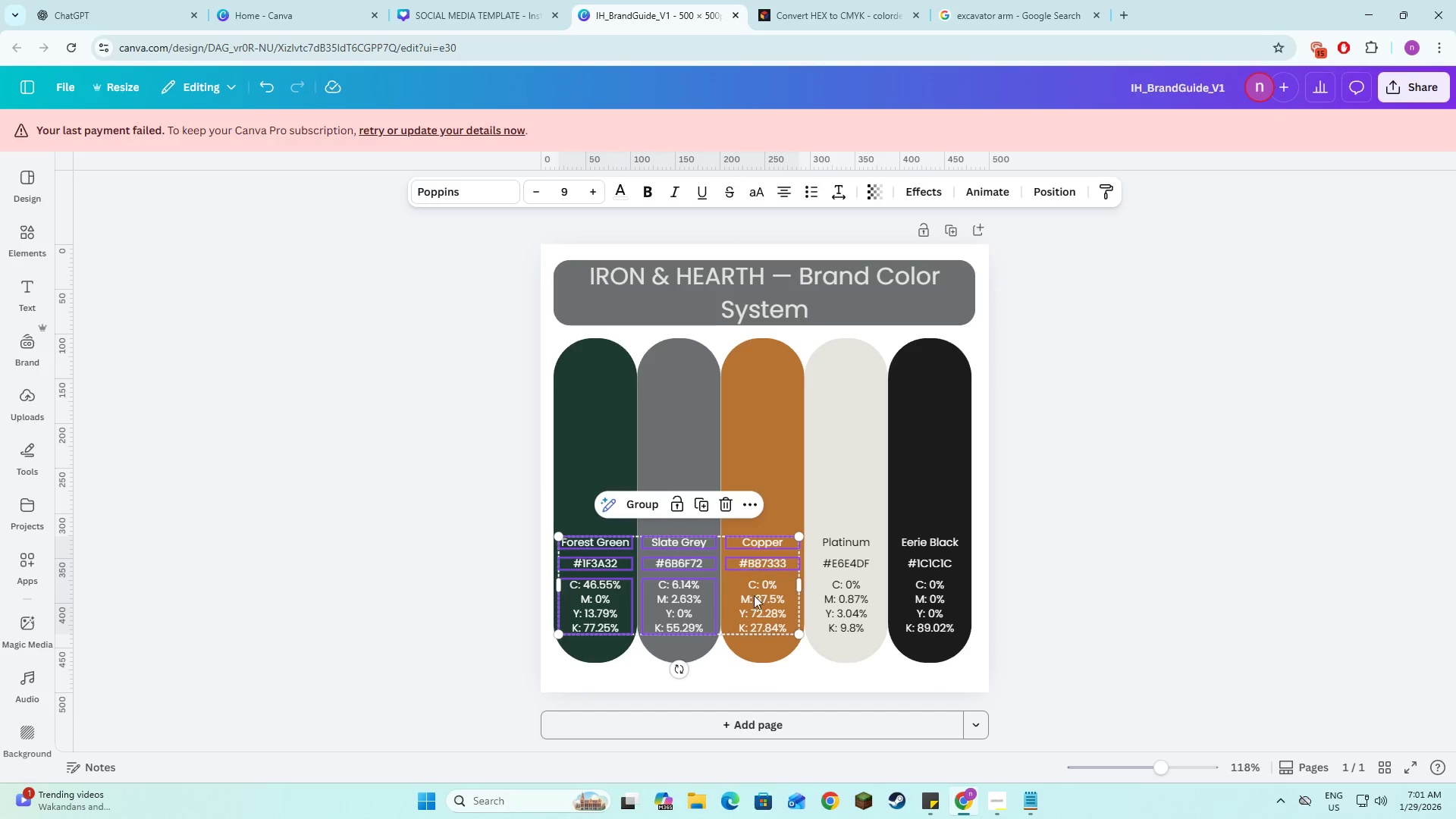 
hold_key(key=ShiftLeft, duration=1.51)
double_click([758, 604])
 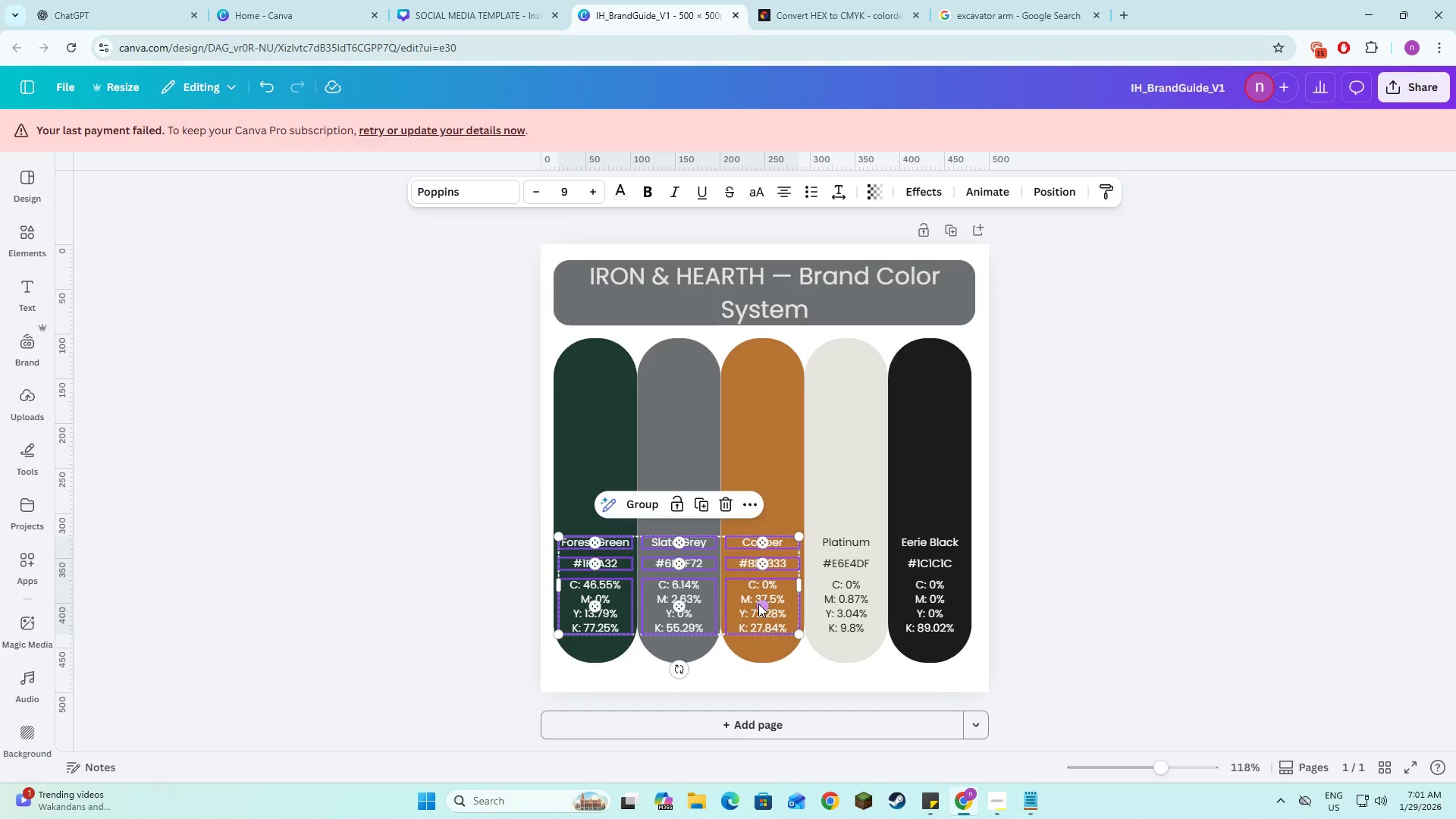 
left_click([924, 544])
 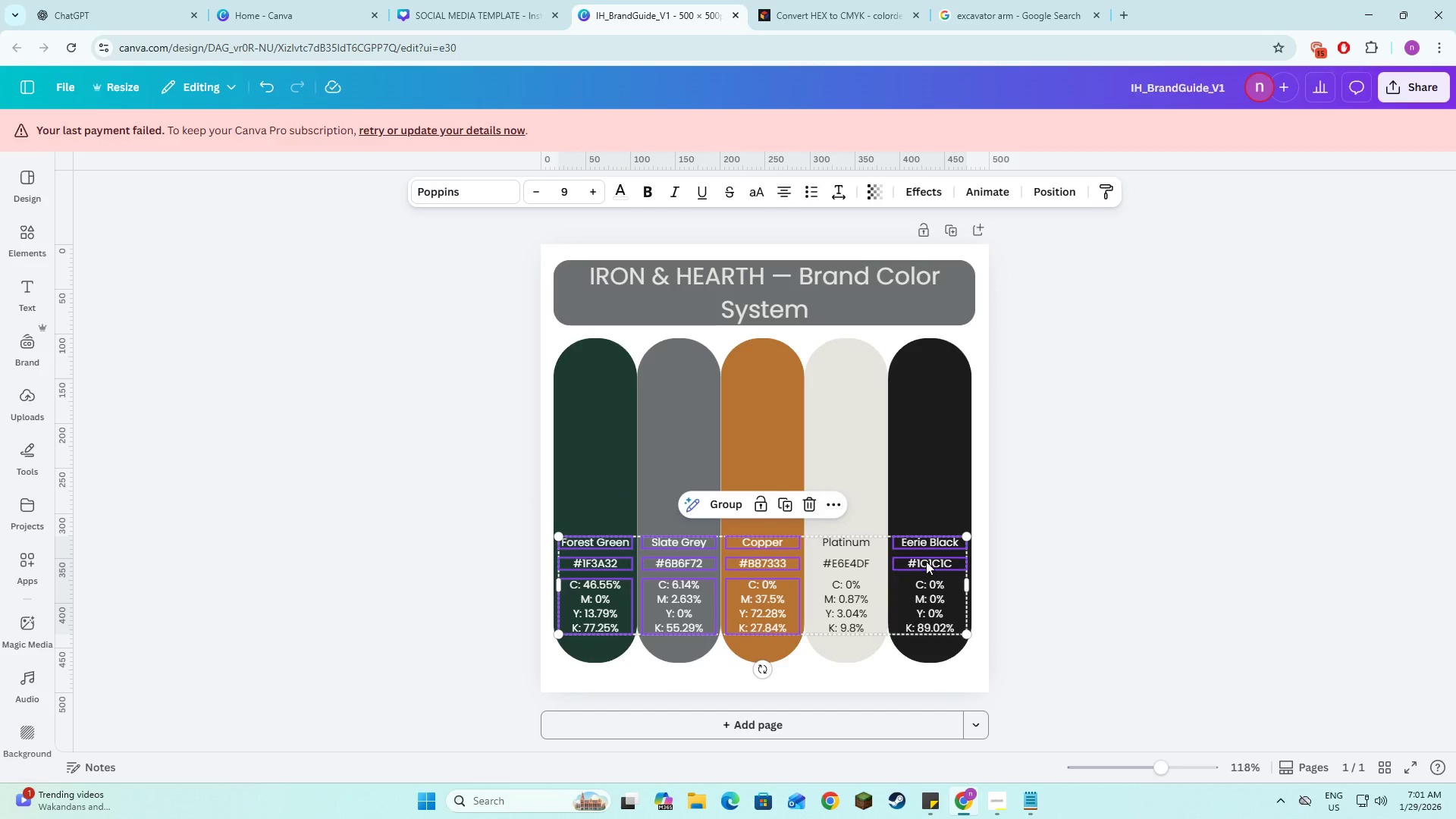 
hold_key(key=ShiftLeft, duration=0.7)
triple_click([923, 594])
 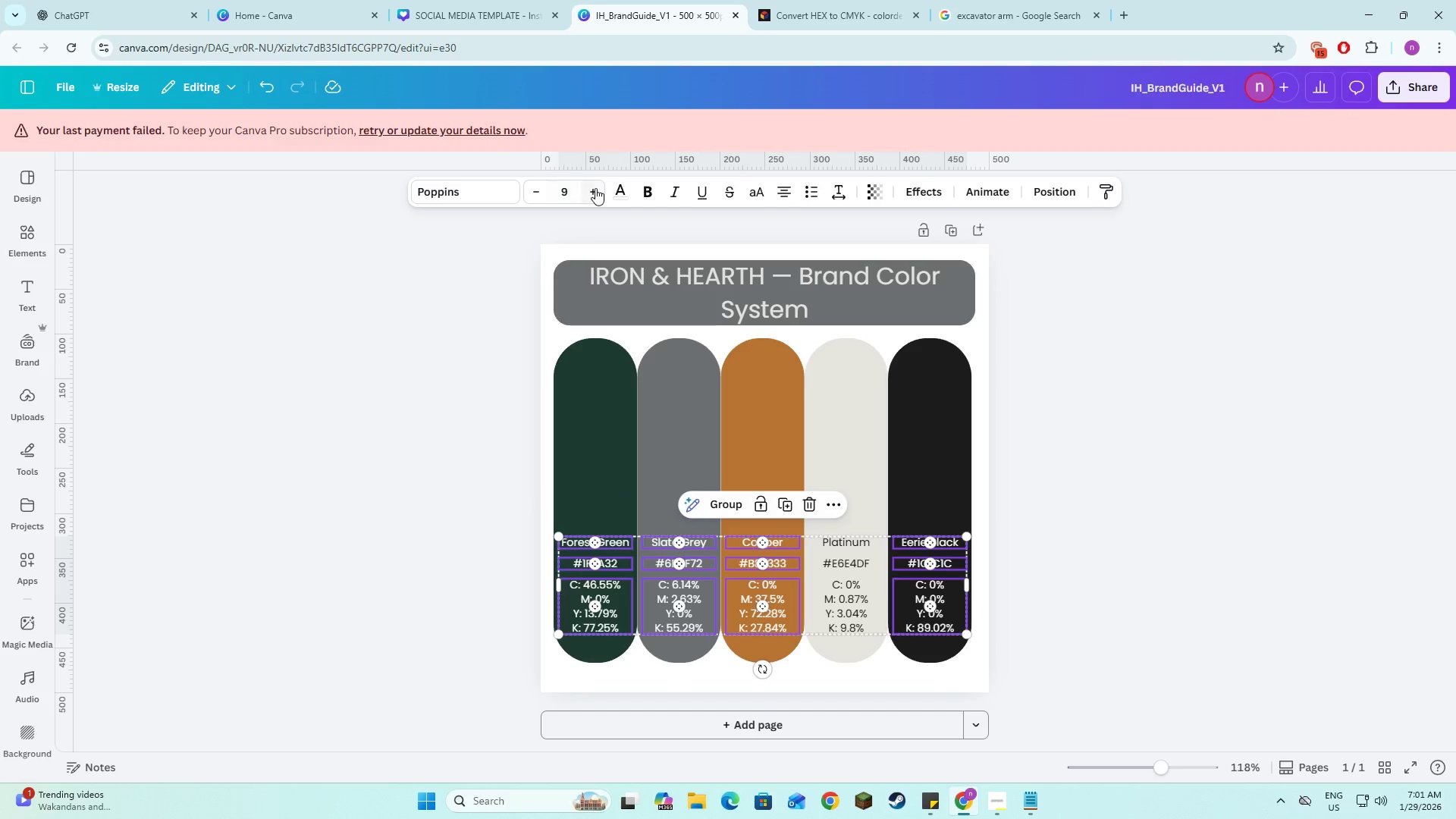 
left_click([611, 188])
 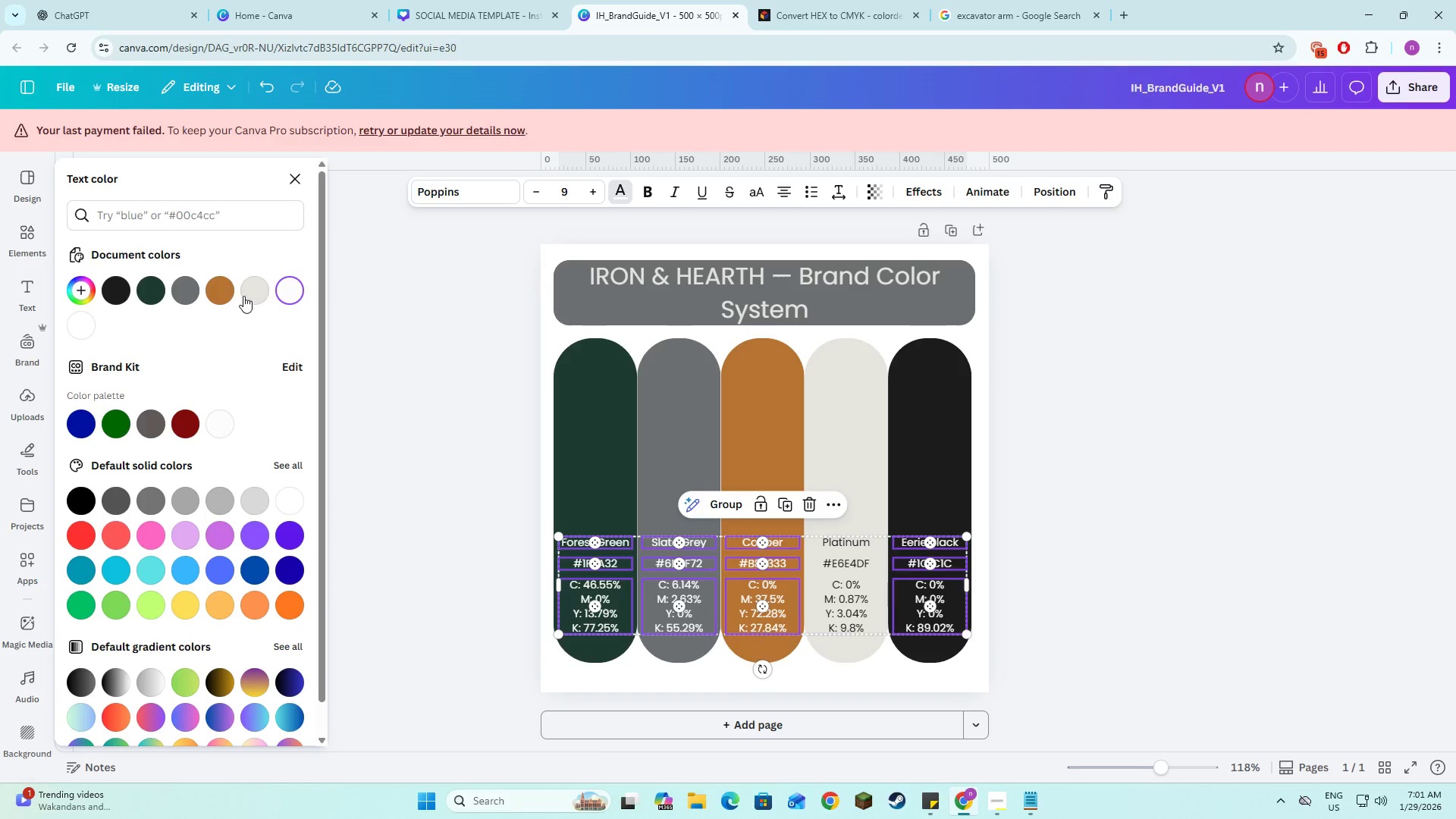 
left_click([247, 293])
 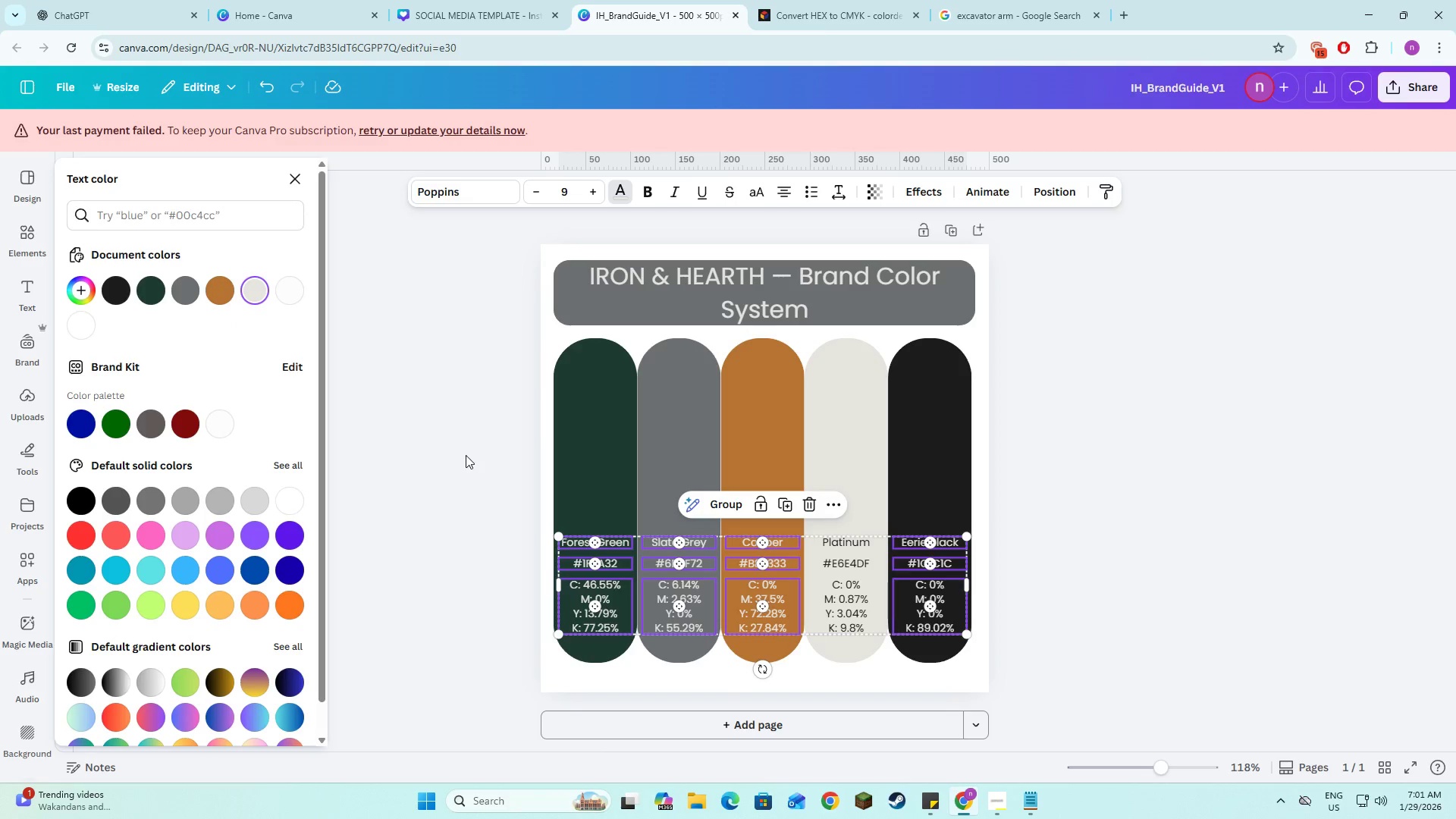 
left_click([466, 456])
 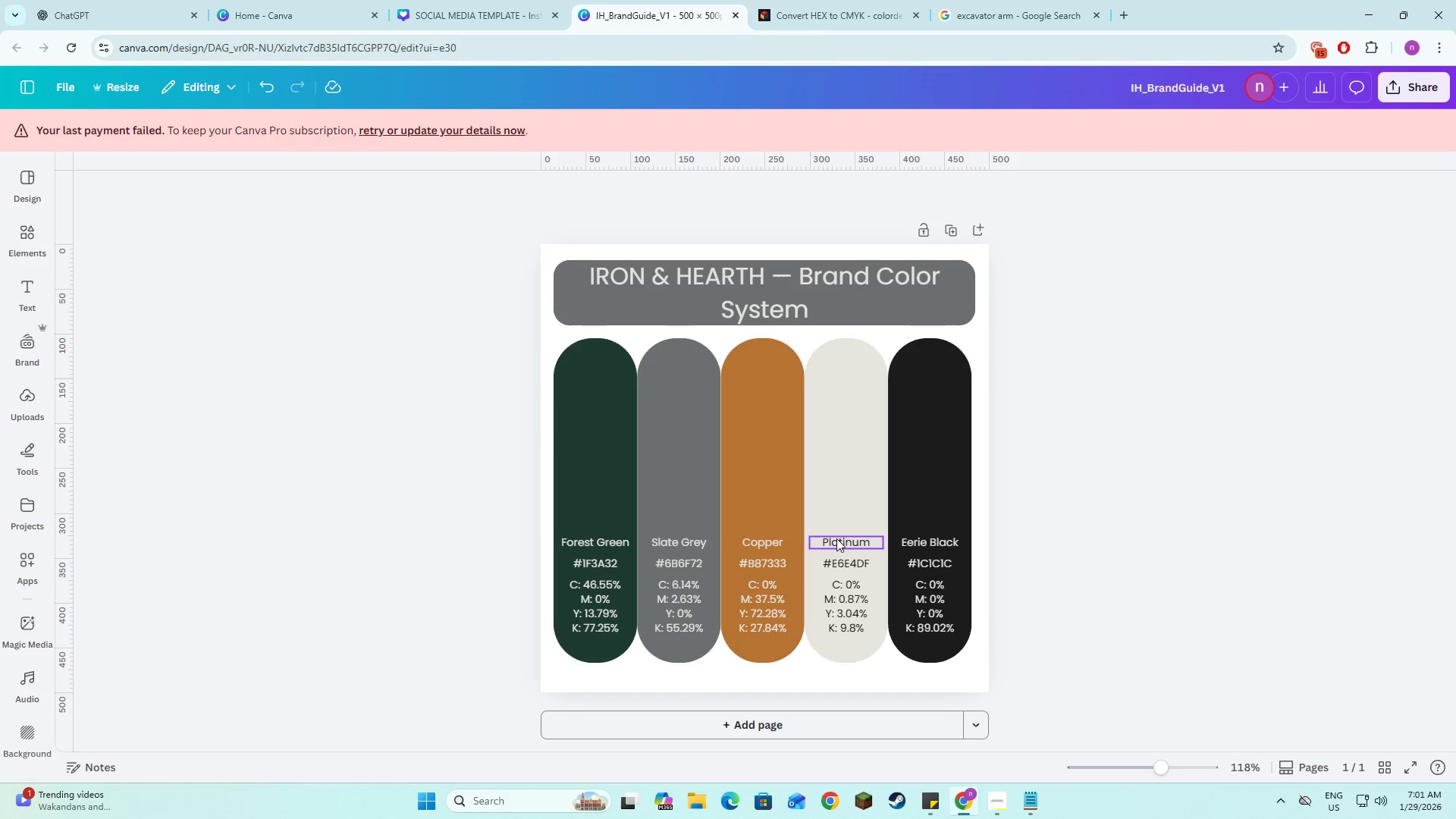 
left_click([836, 538])
 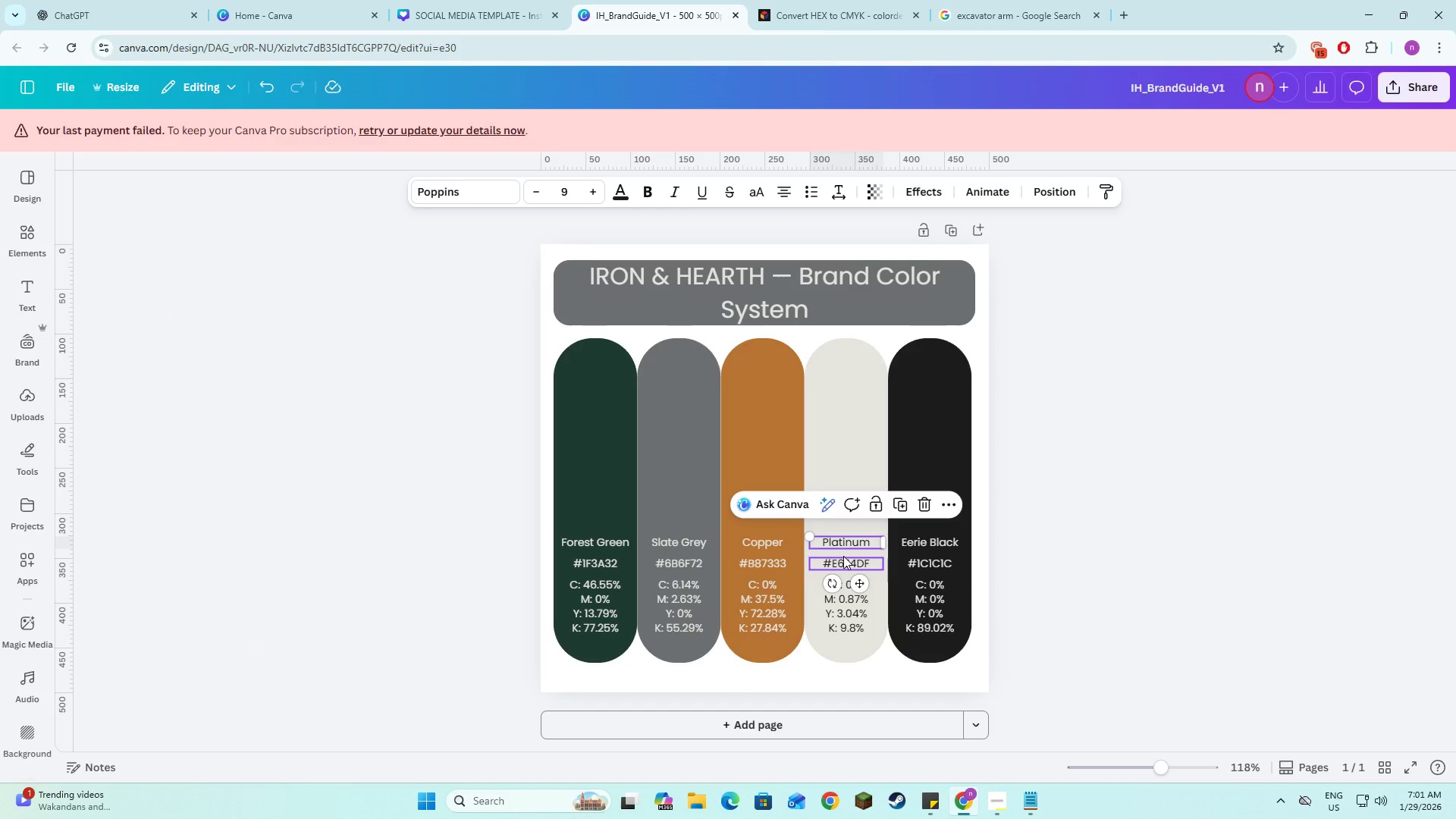 
hold_key(key=ShiftLeft, duration=1.53)
left_click([843, 556])
 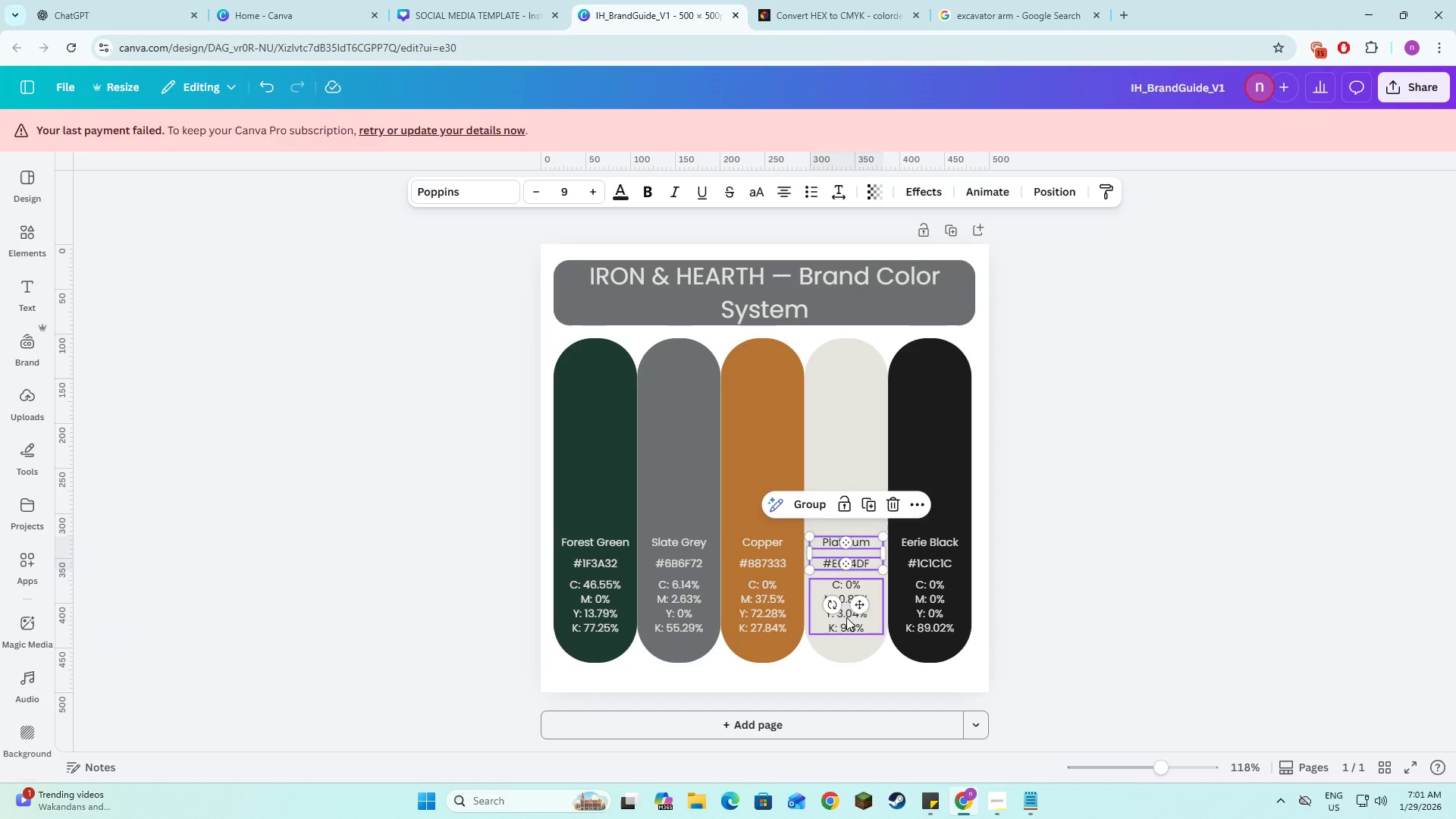 
left_click([846, 617])
 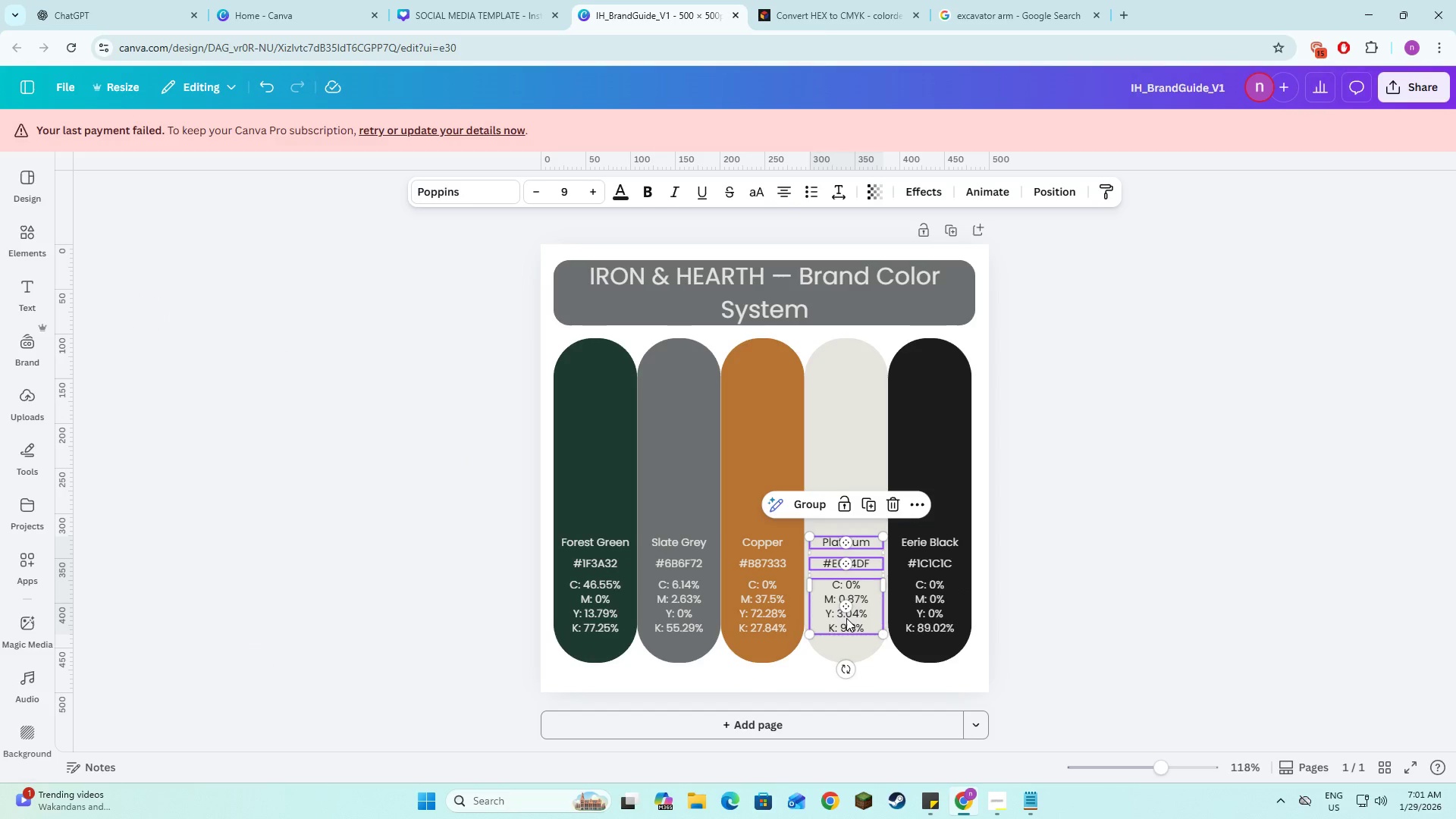 
key(Shift+ShiftLeft)
 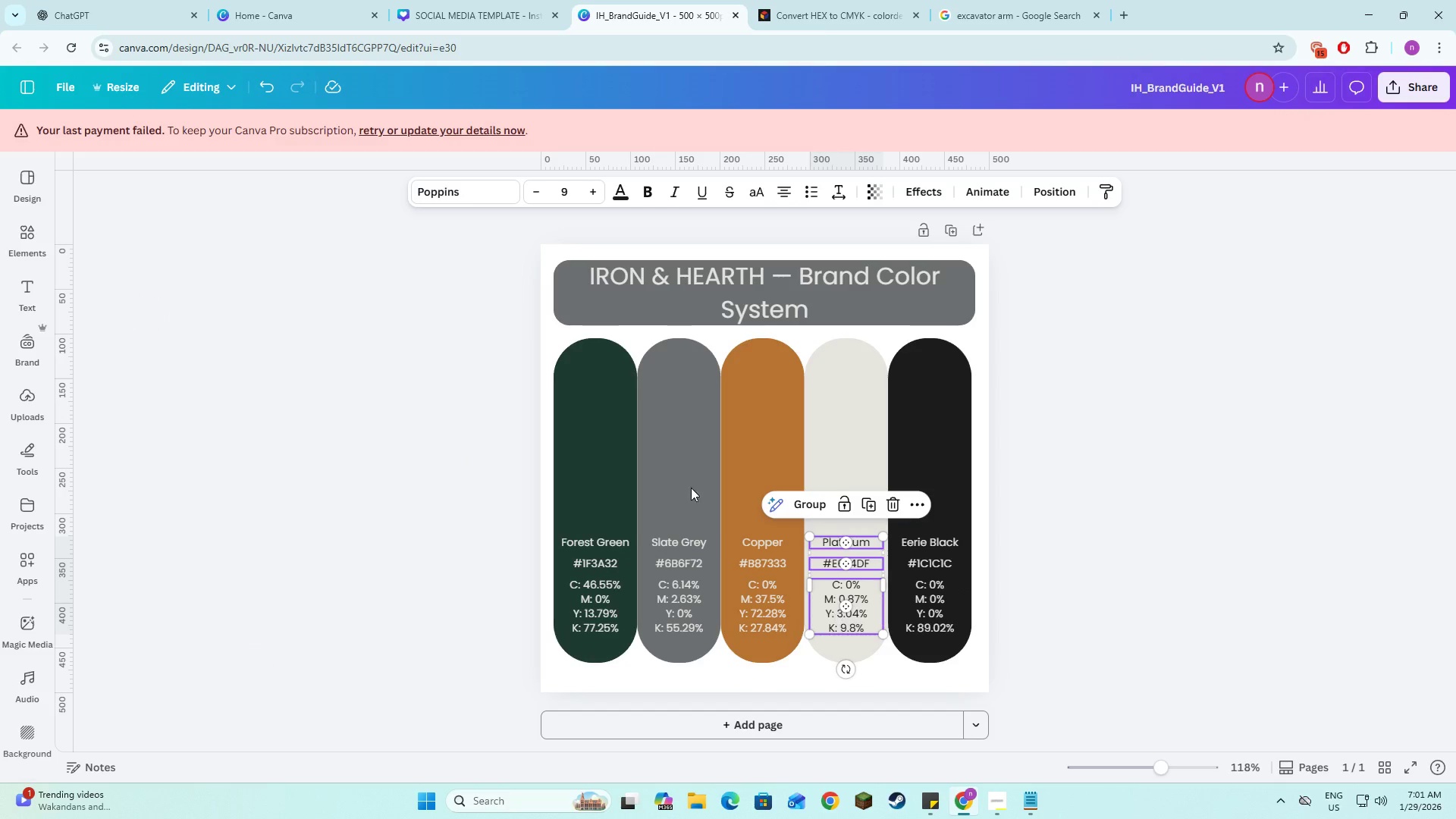 
left_click([625, 191])
 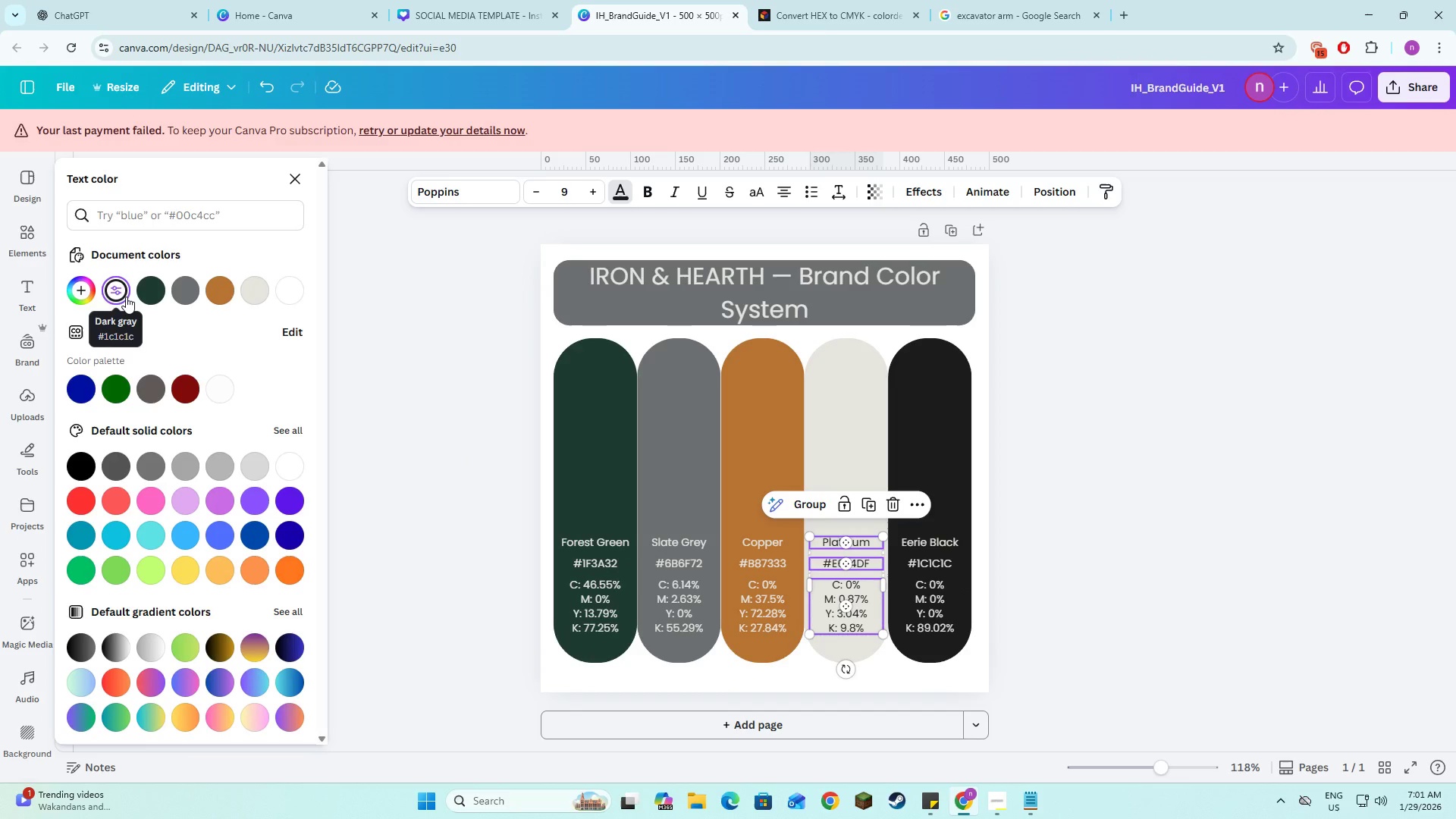 
left_click([180, 357])
 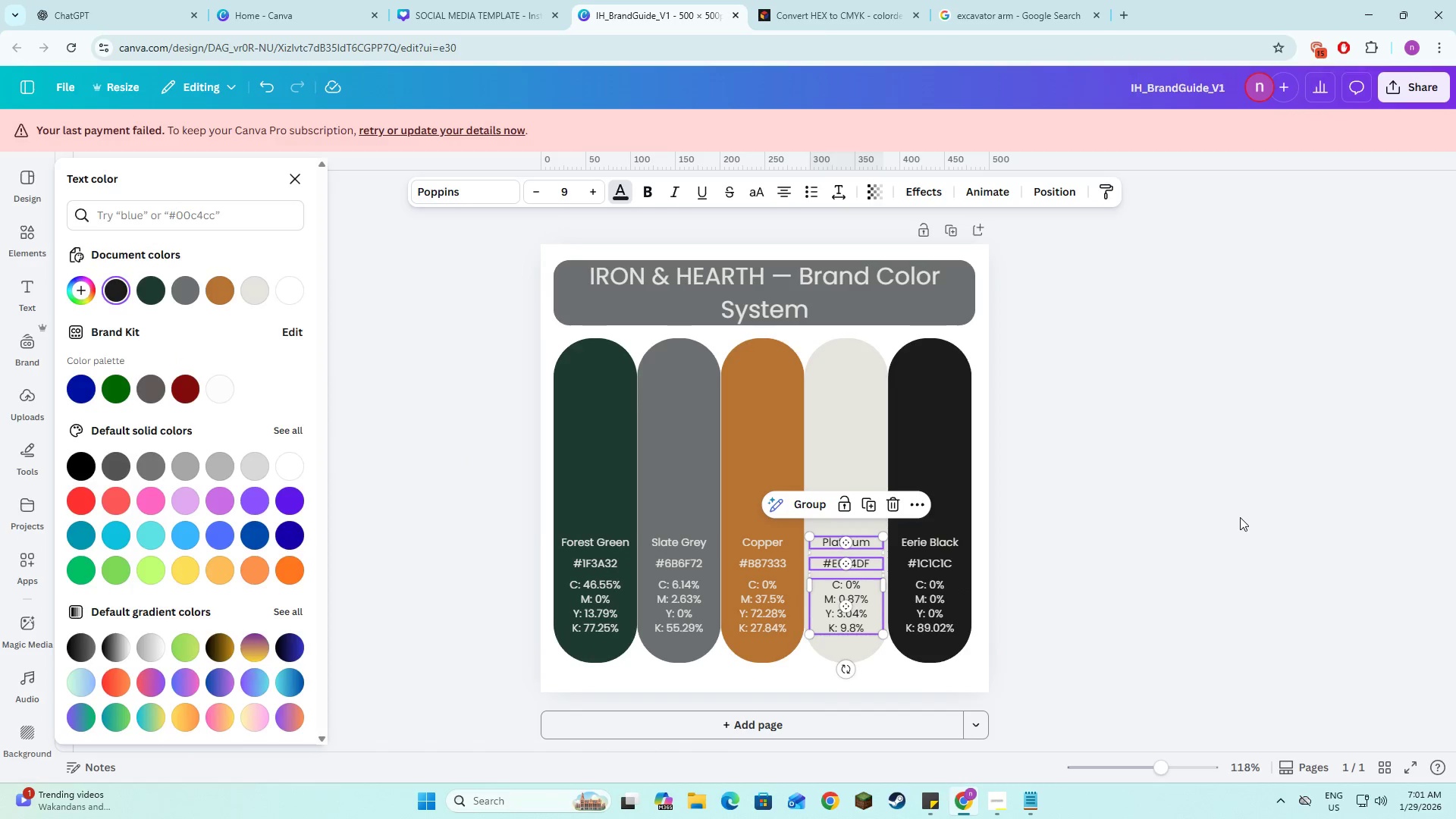 
double_click([1233, 513])
 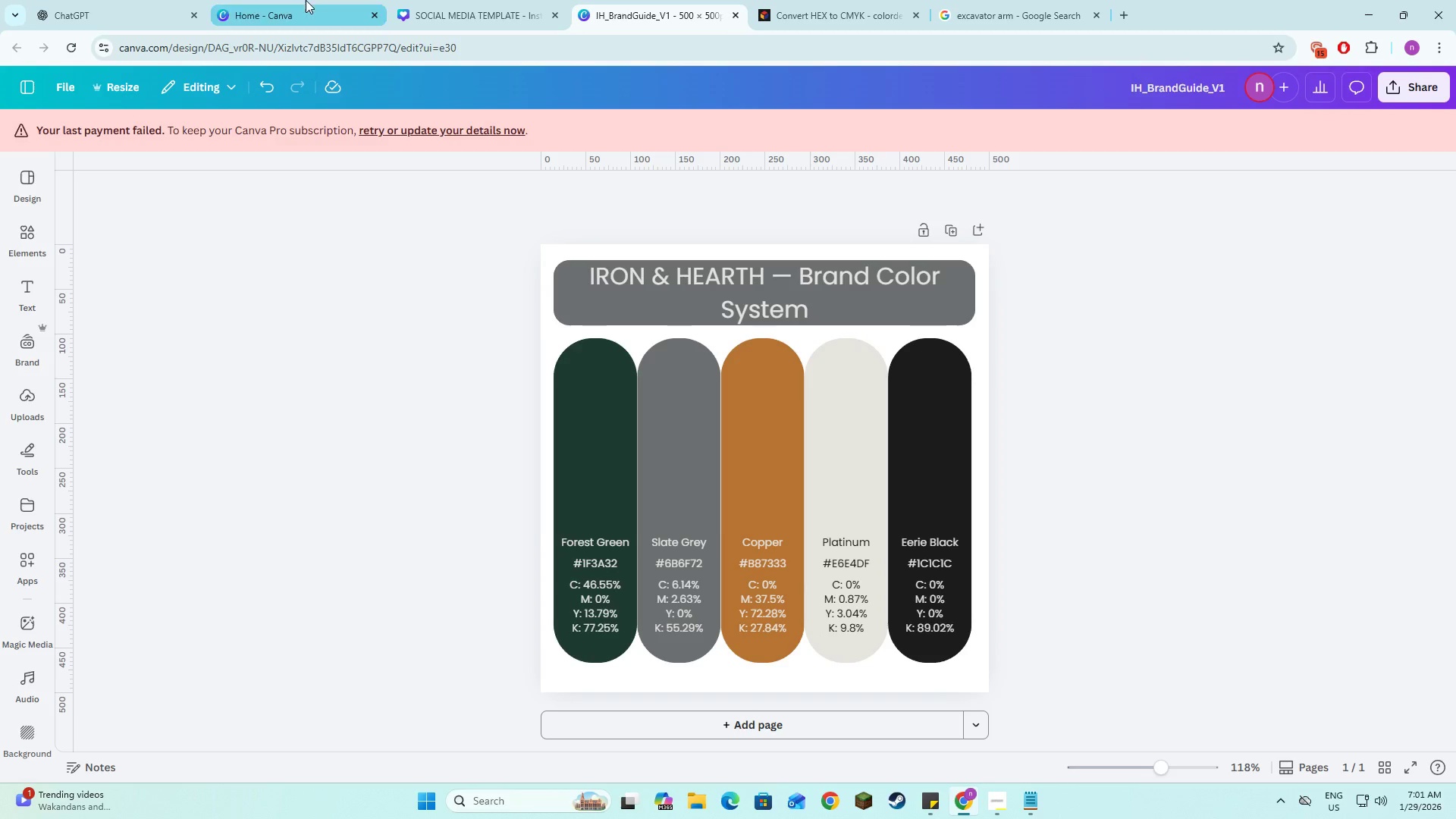 
key(Alt+AltLeft)
 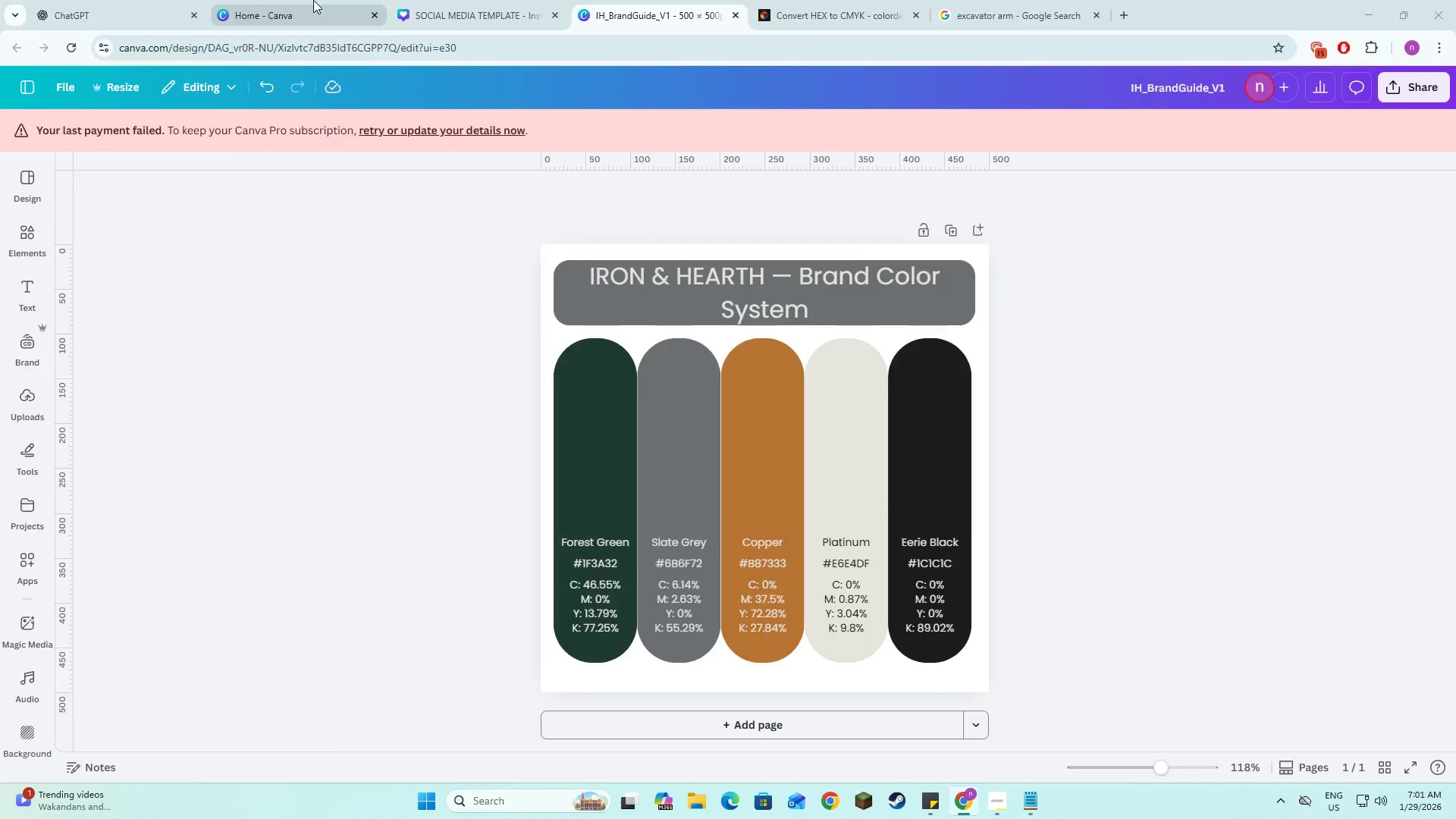 
key(Alt+Tab)